 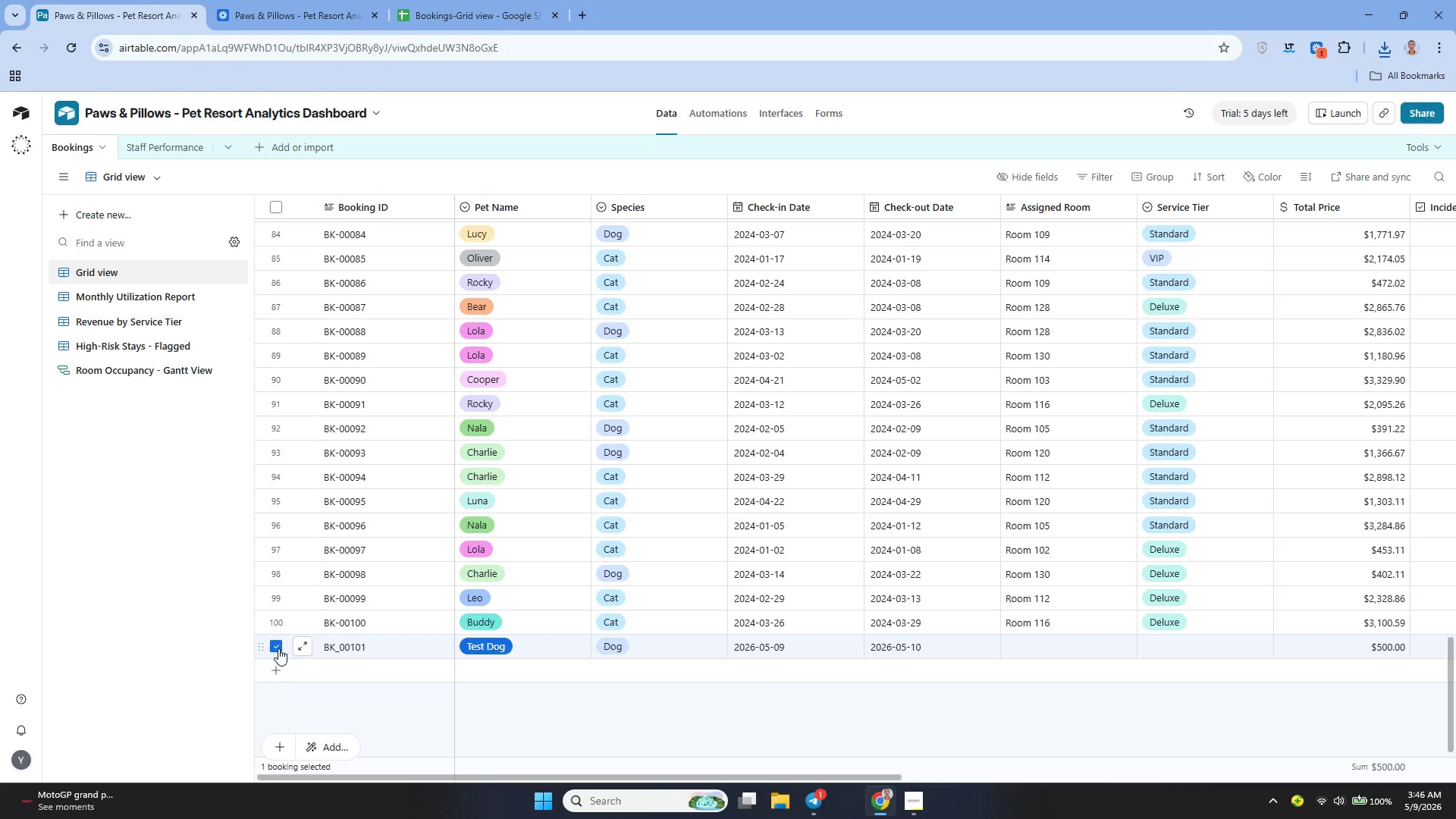 
right_click([278, 648])
 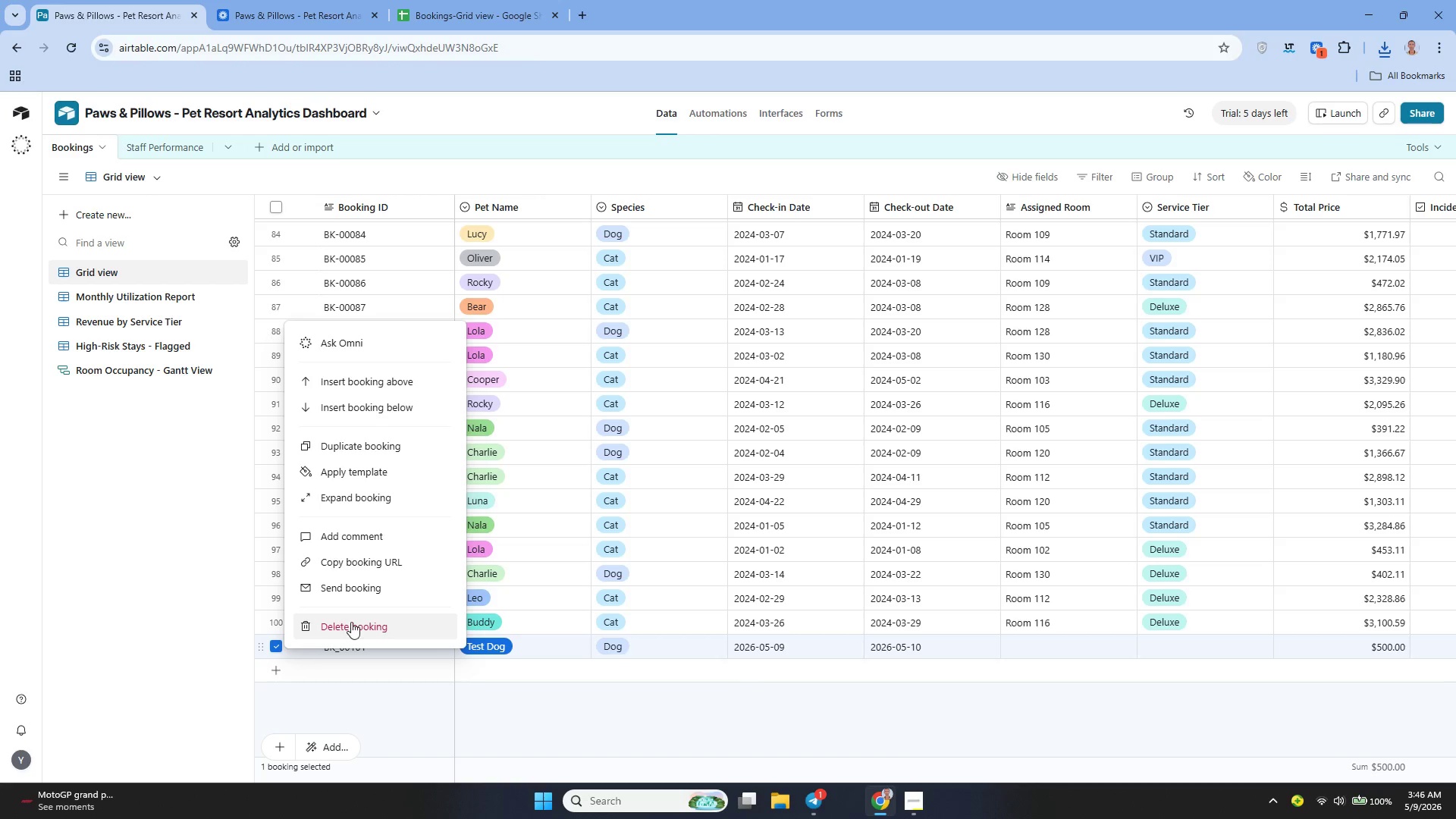 
left_click([353, 622])
 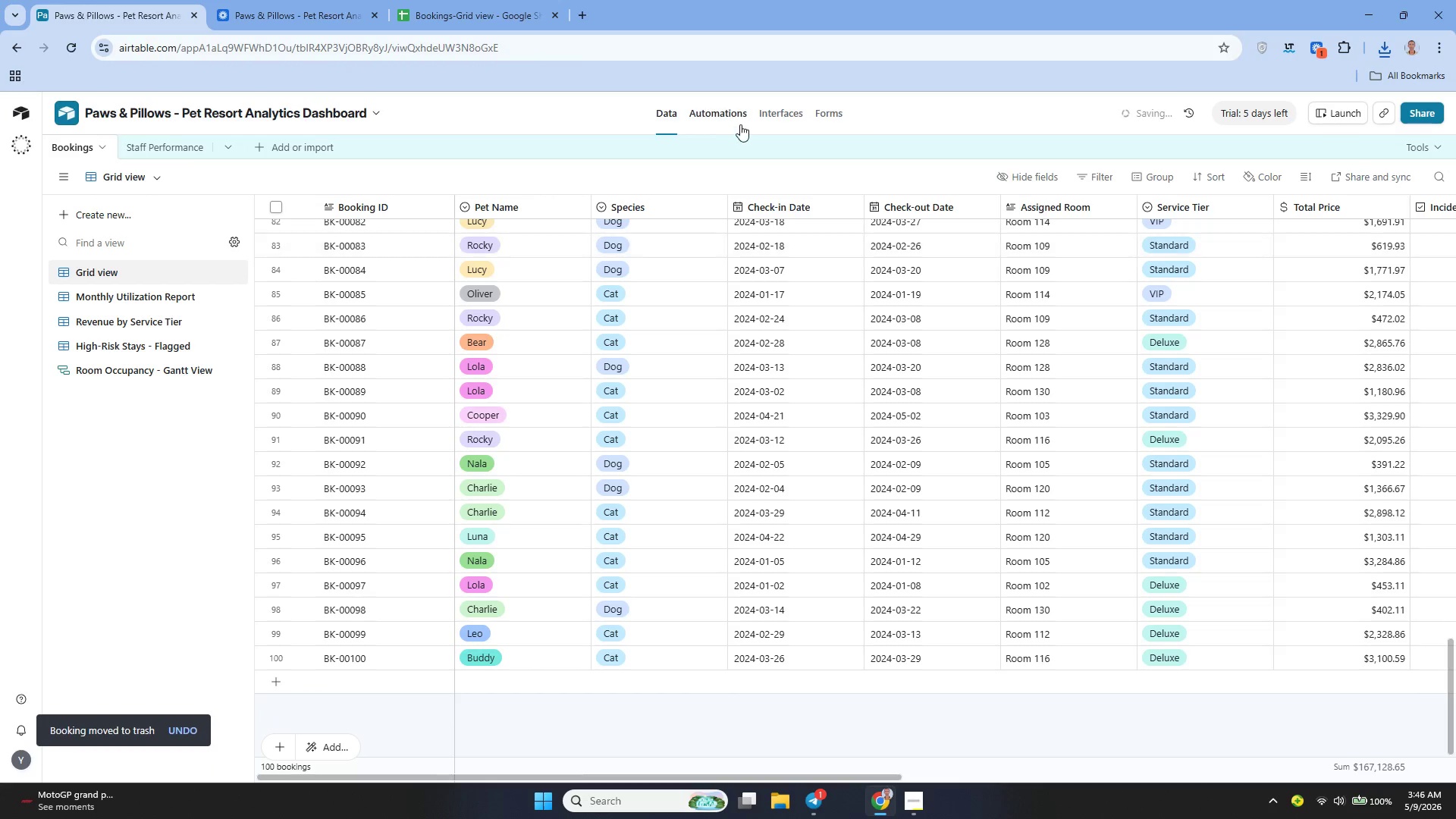 
left_click([736, 119])
 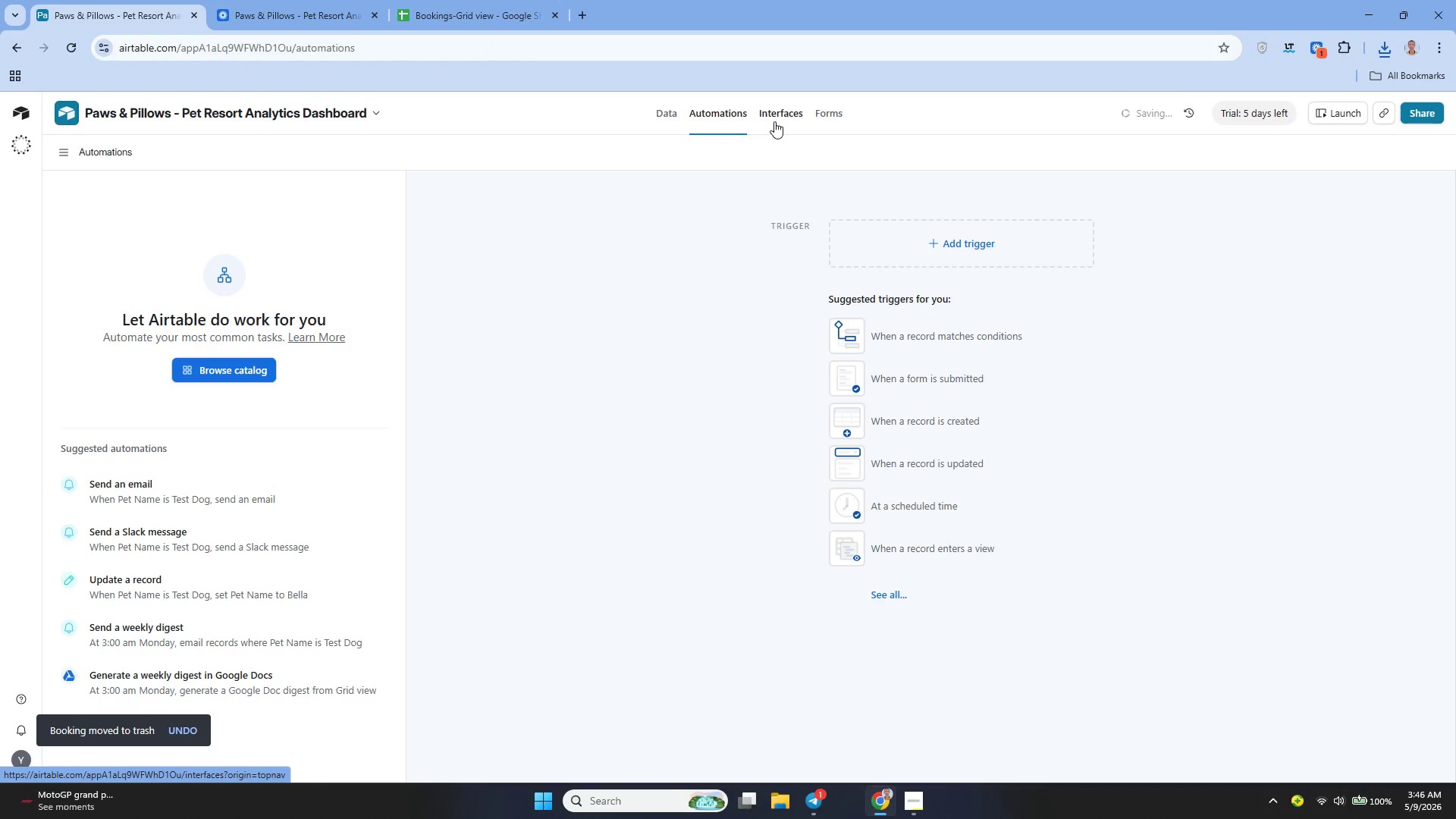 
left_click([774, 121])
 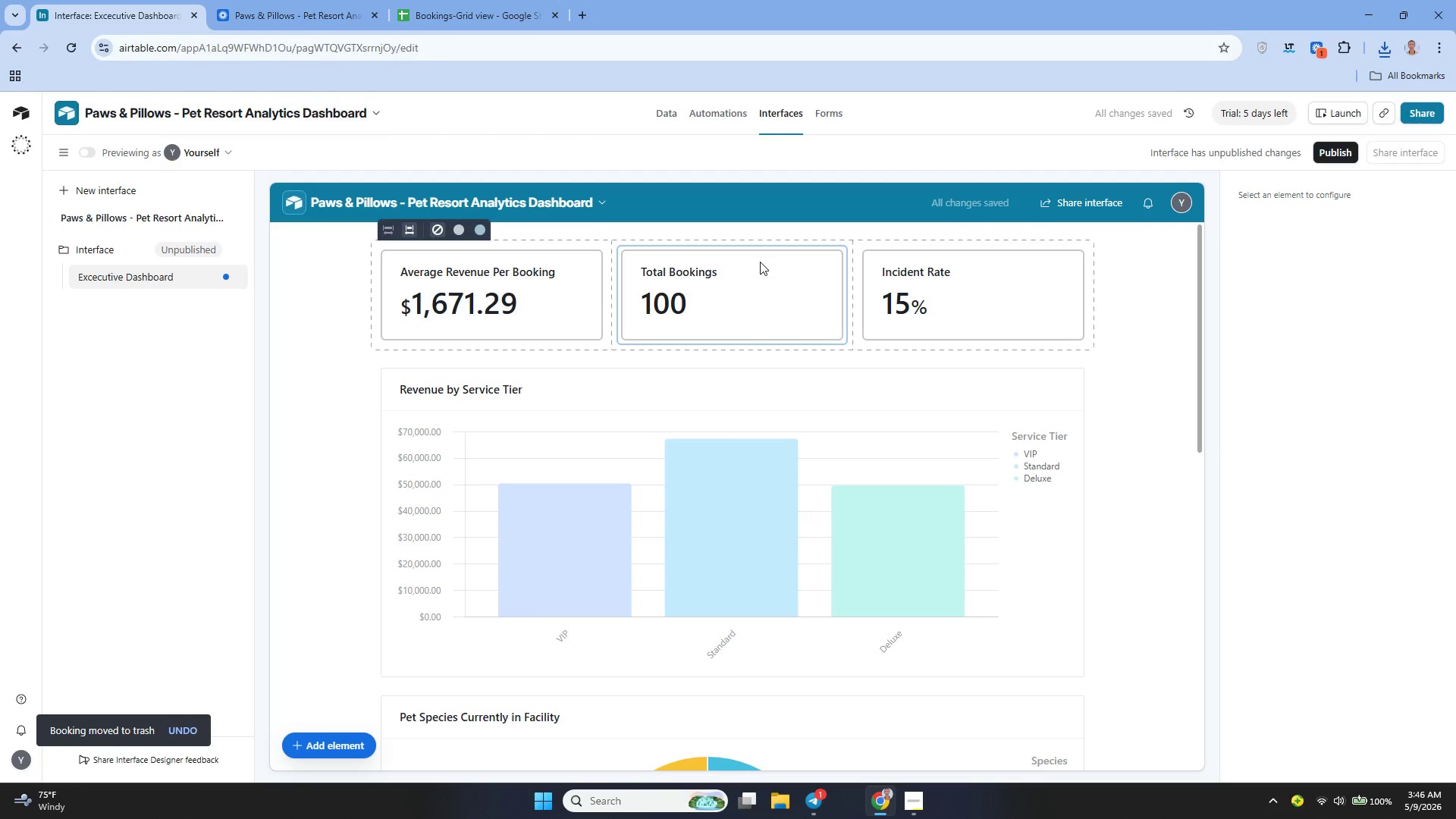 
wait(10.58)
 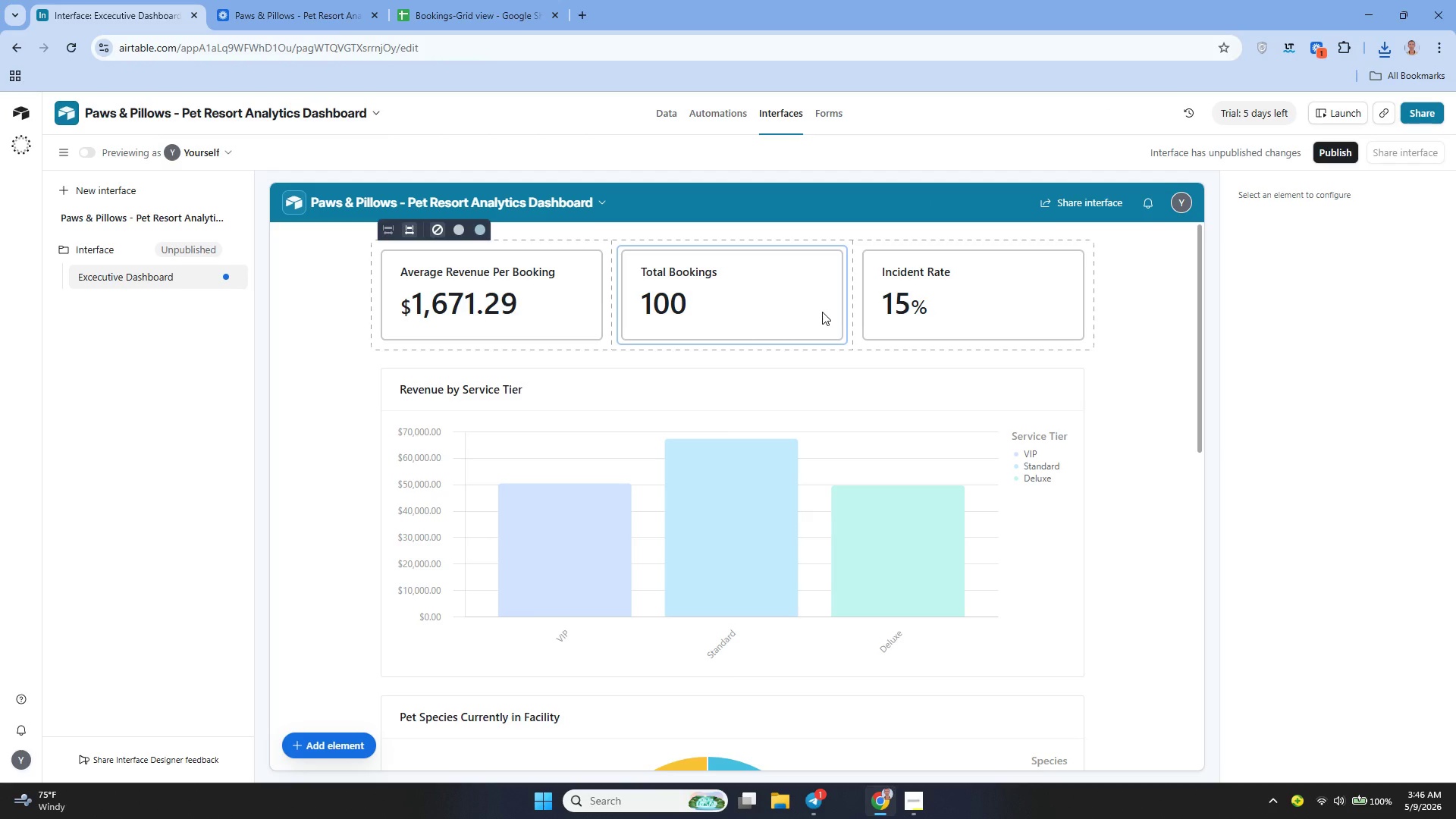 
key(Meta+Shift+S)
 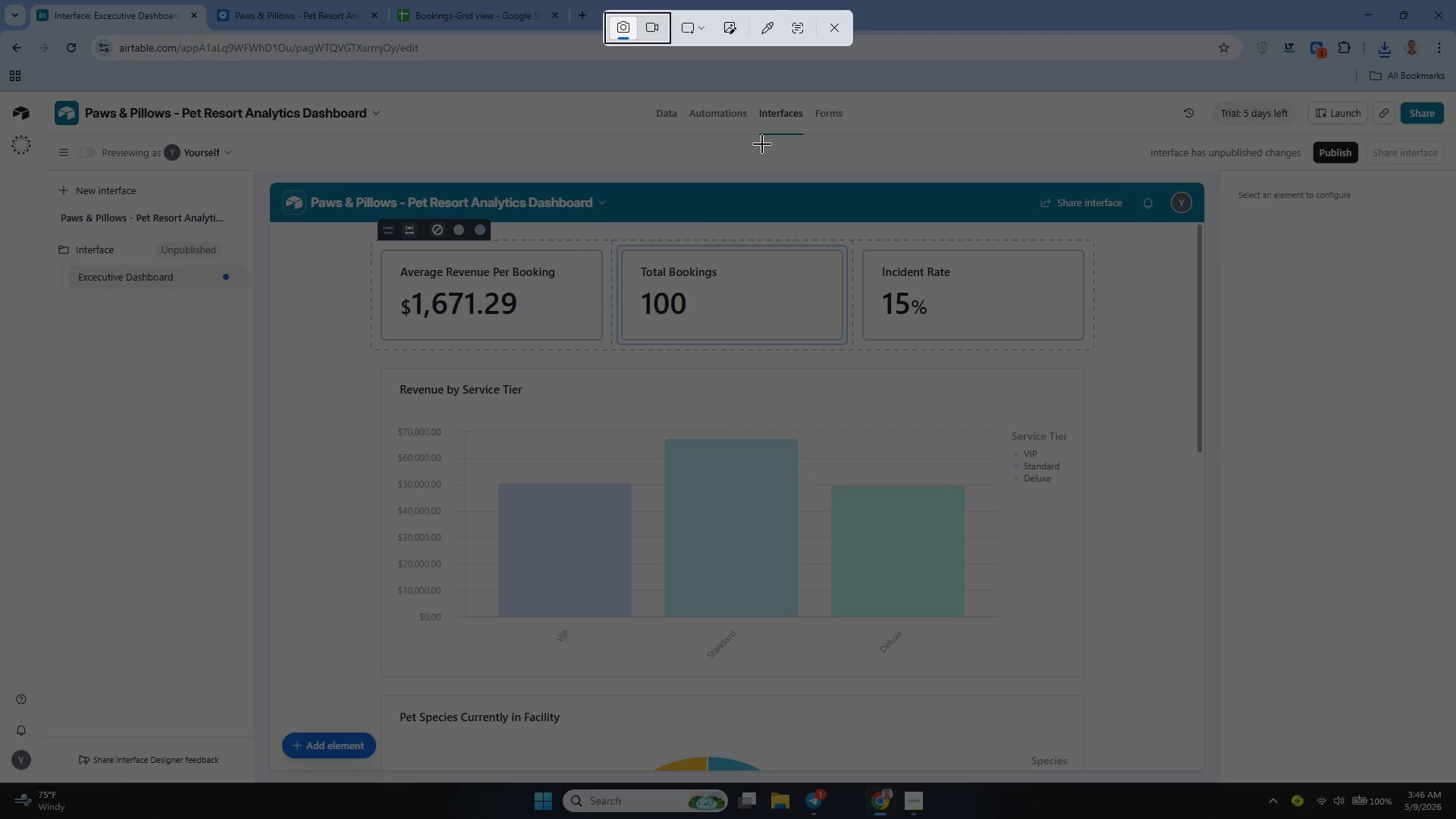 
left_click([827, 17])
 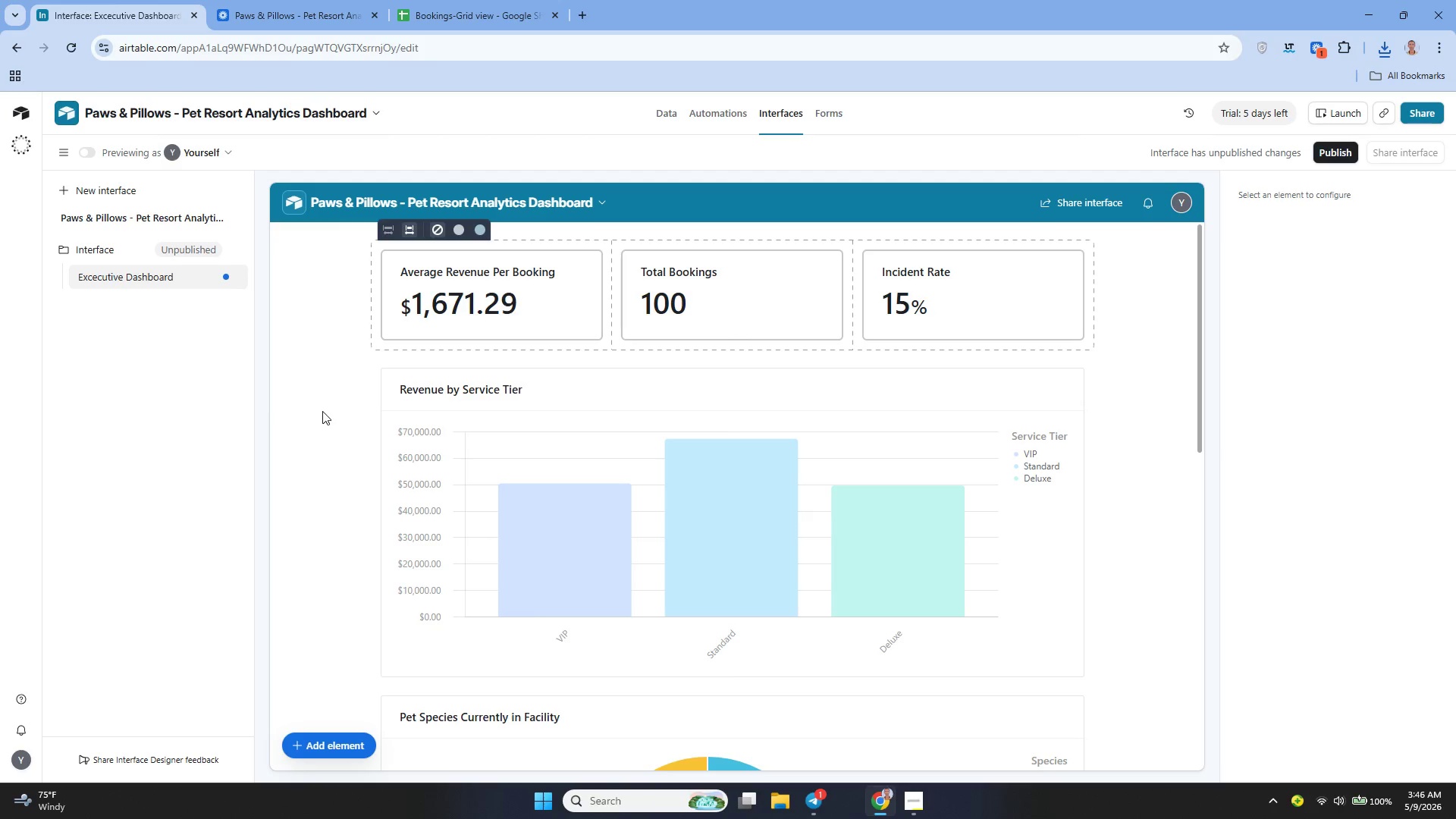 
left_click([322, 411])
 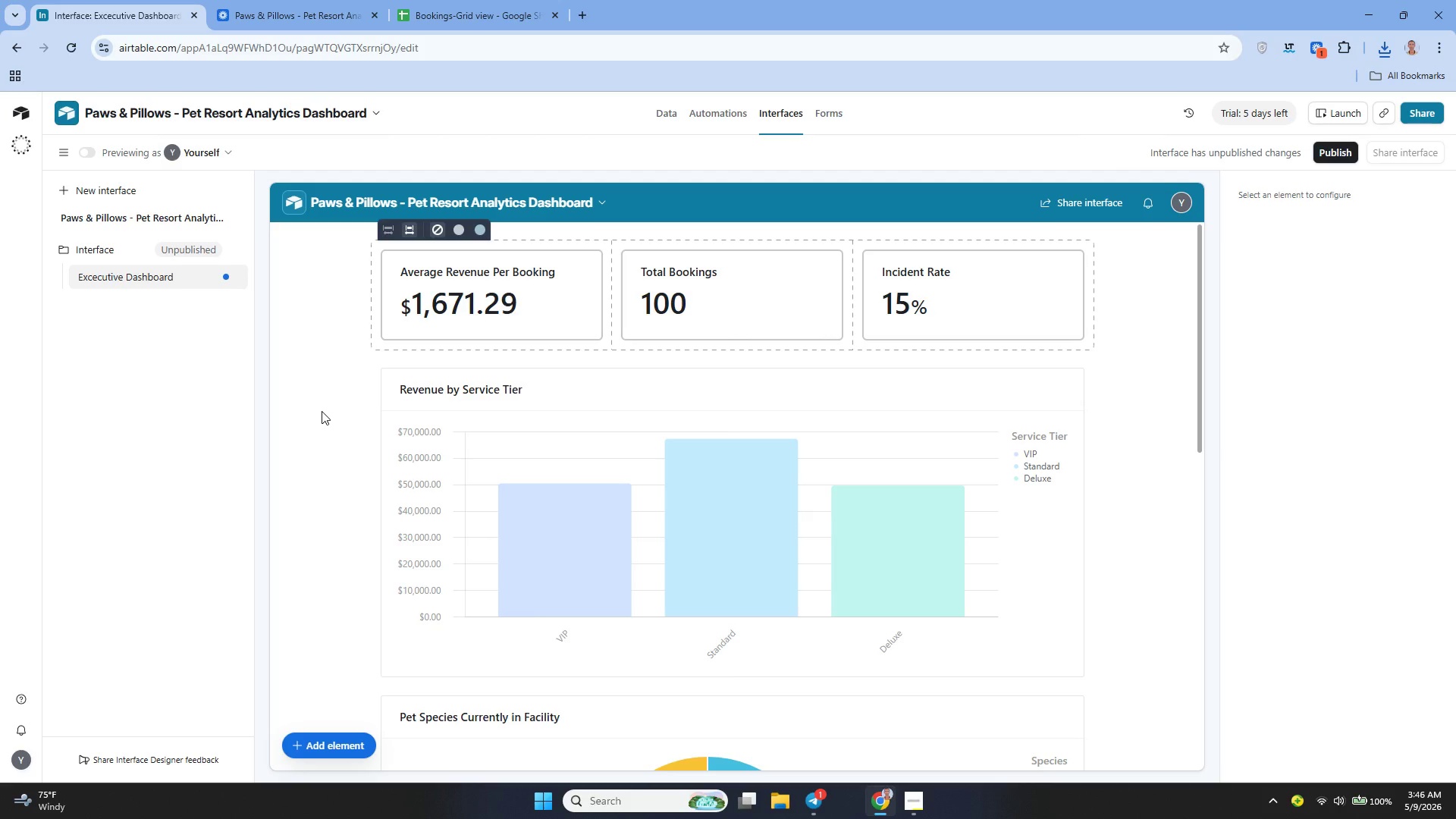 
wait(8.7)
 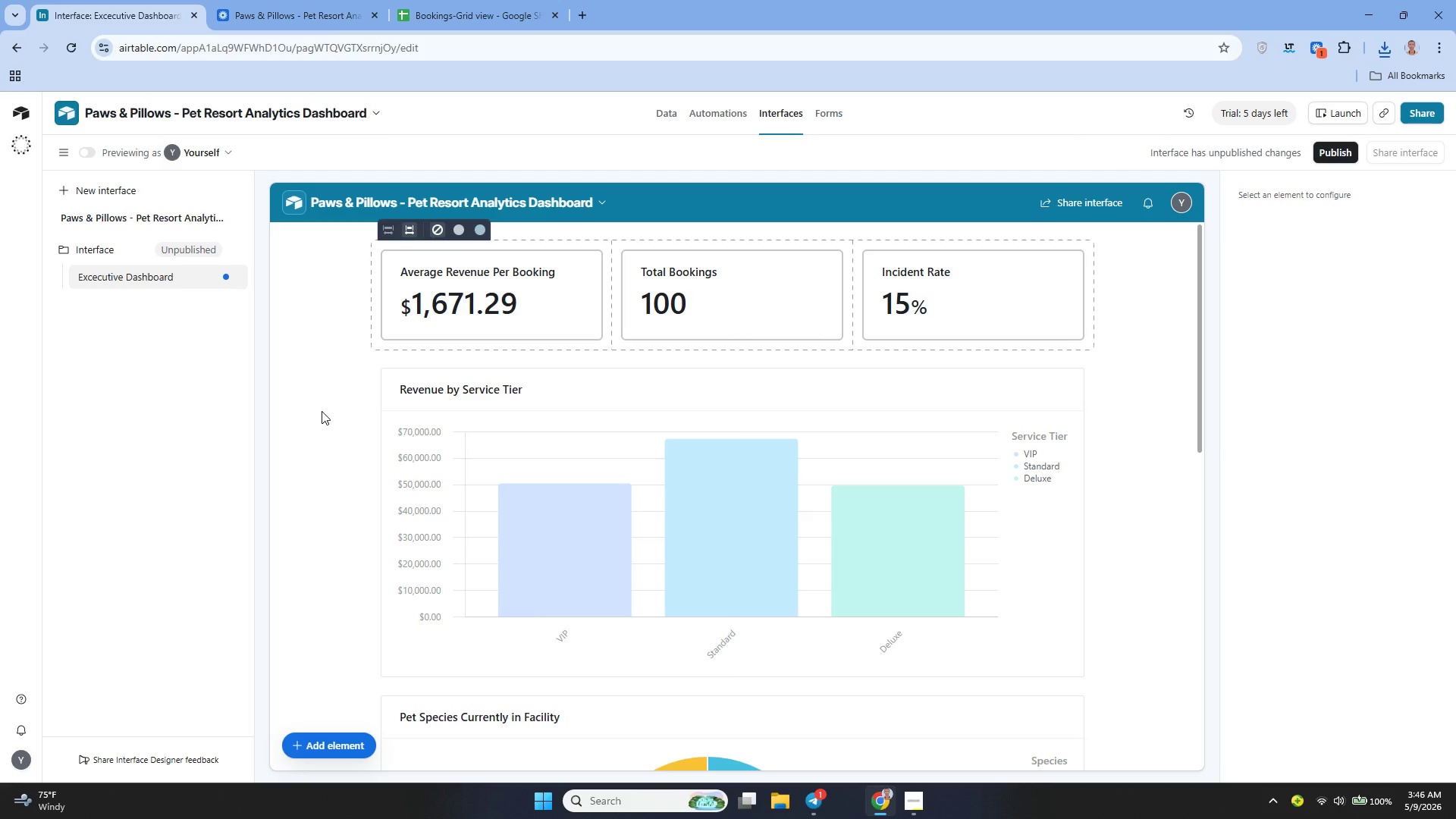 
left_click([639, 393])
 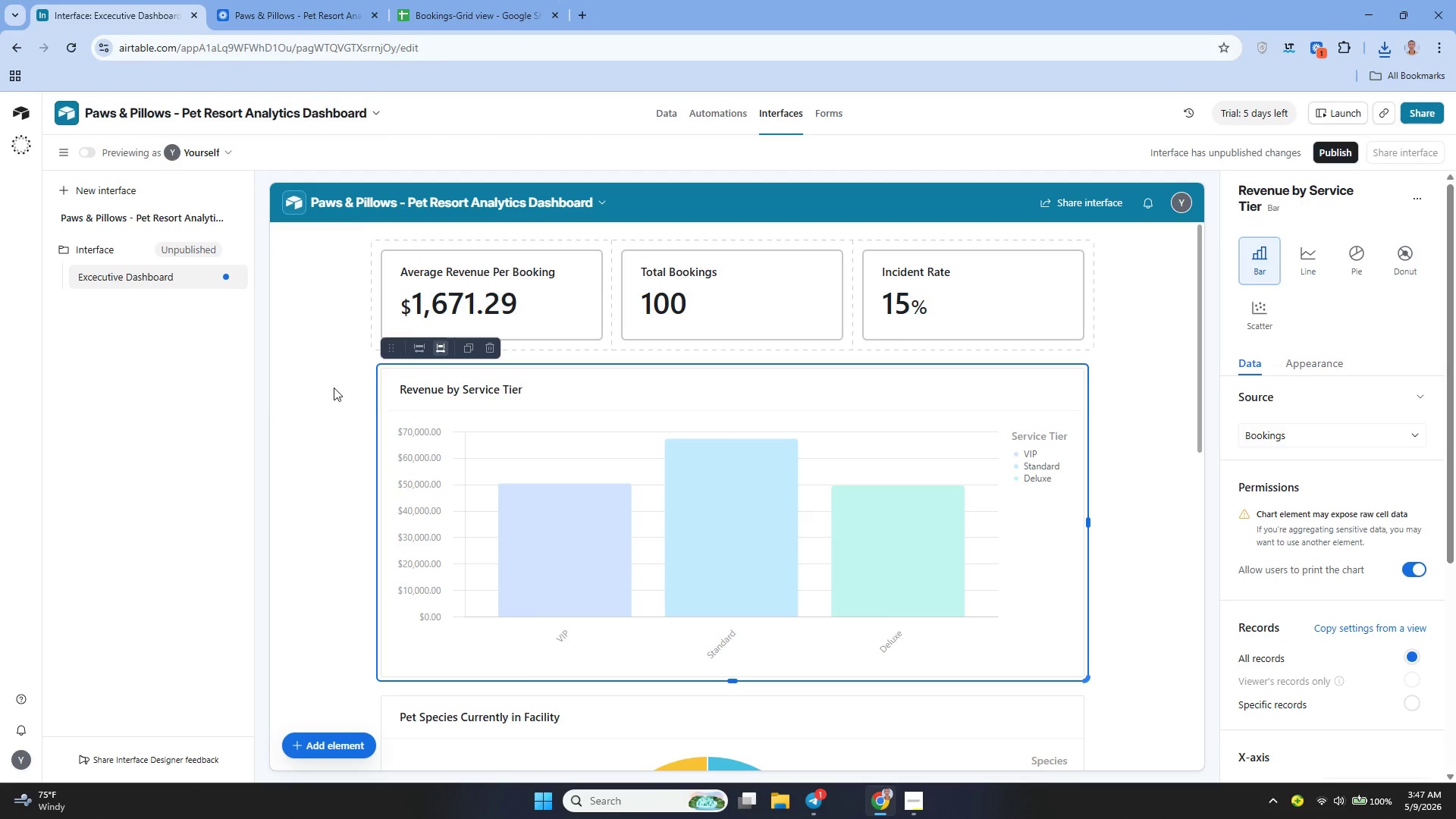 
left_click([331, 388])
 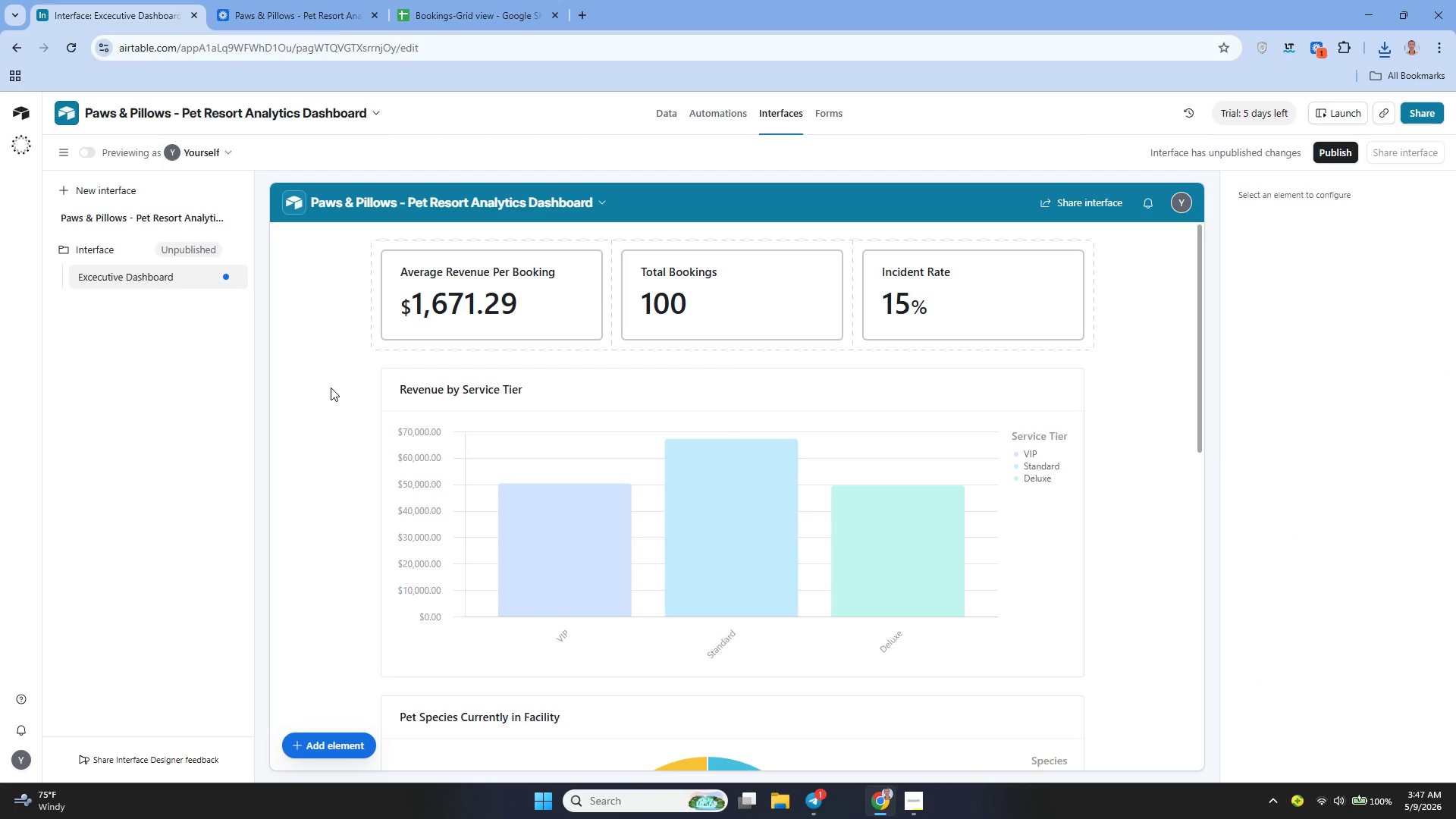 
key(Meta+Shift+ShiftLeft)
 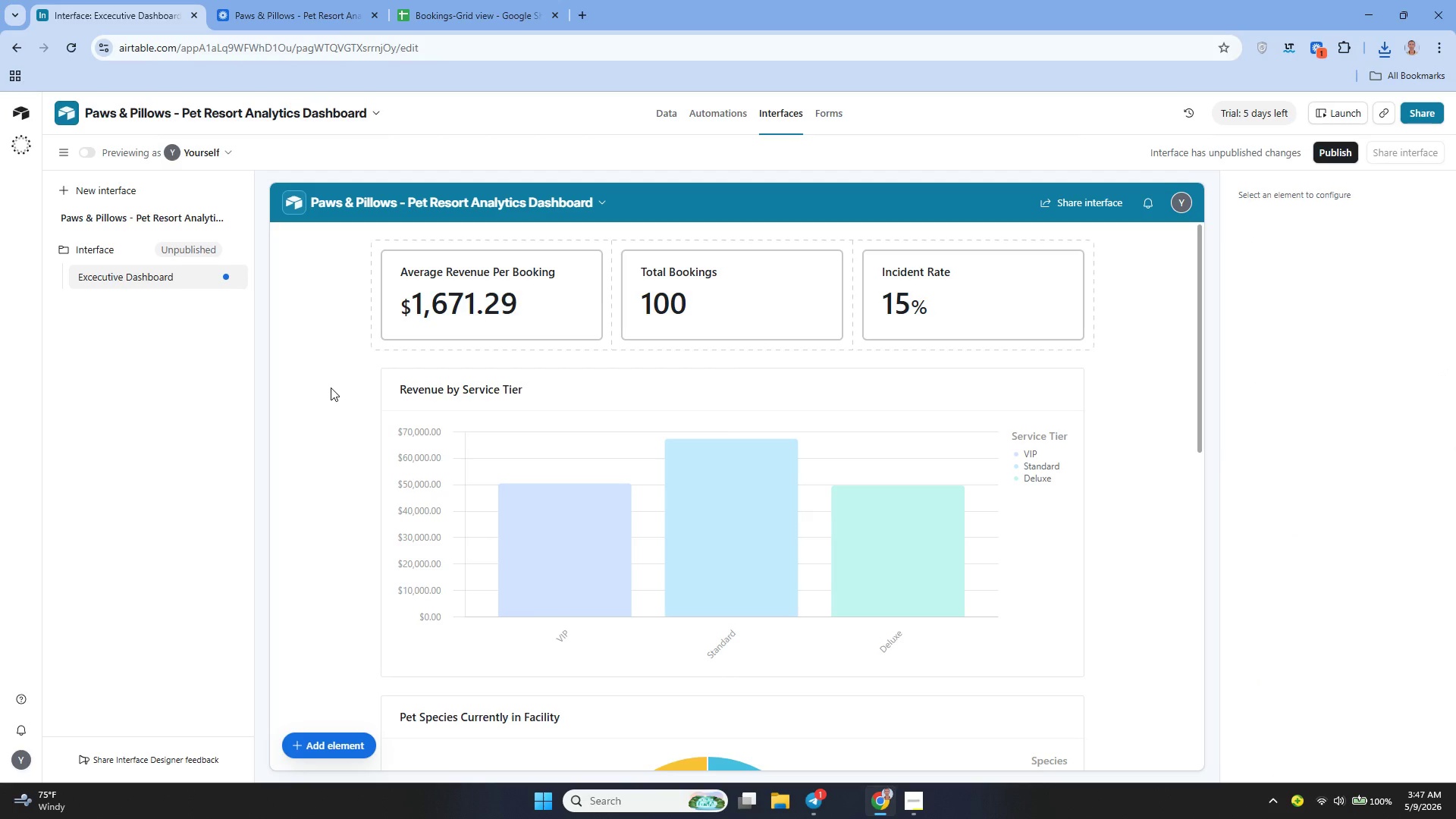 
key(Meta+Shift+S)
 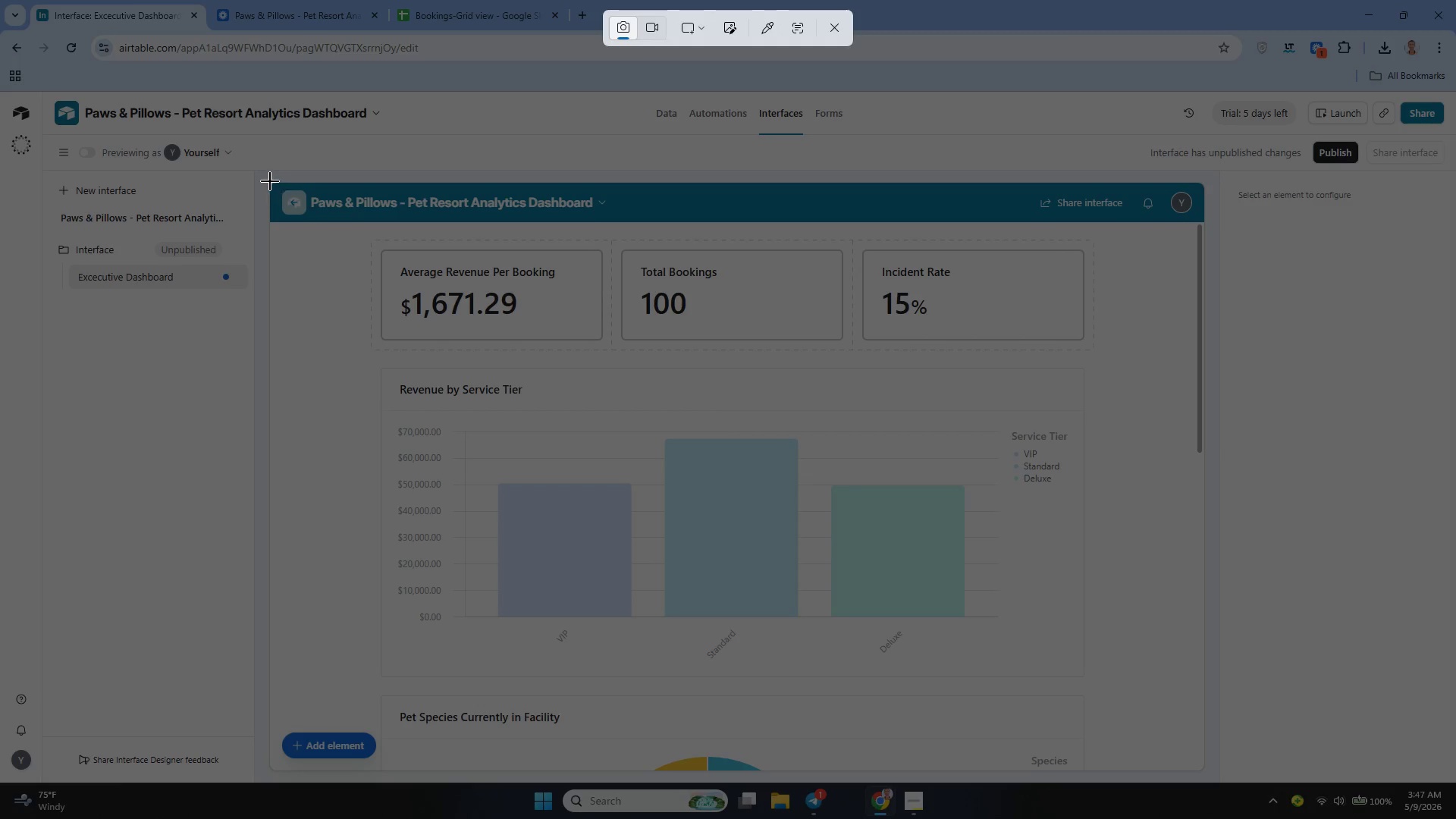 
left_click_drag(start_coordinate=[269, 177], to_coordinate=[1196, 690])
 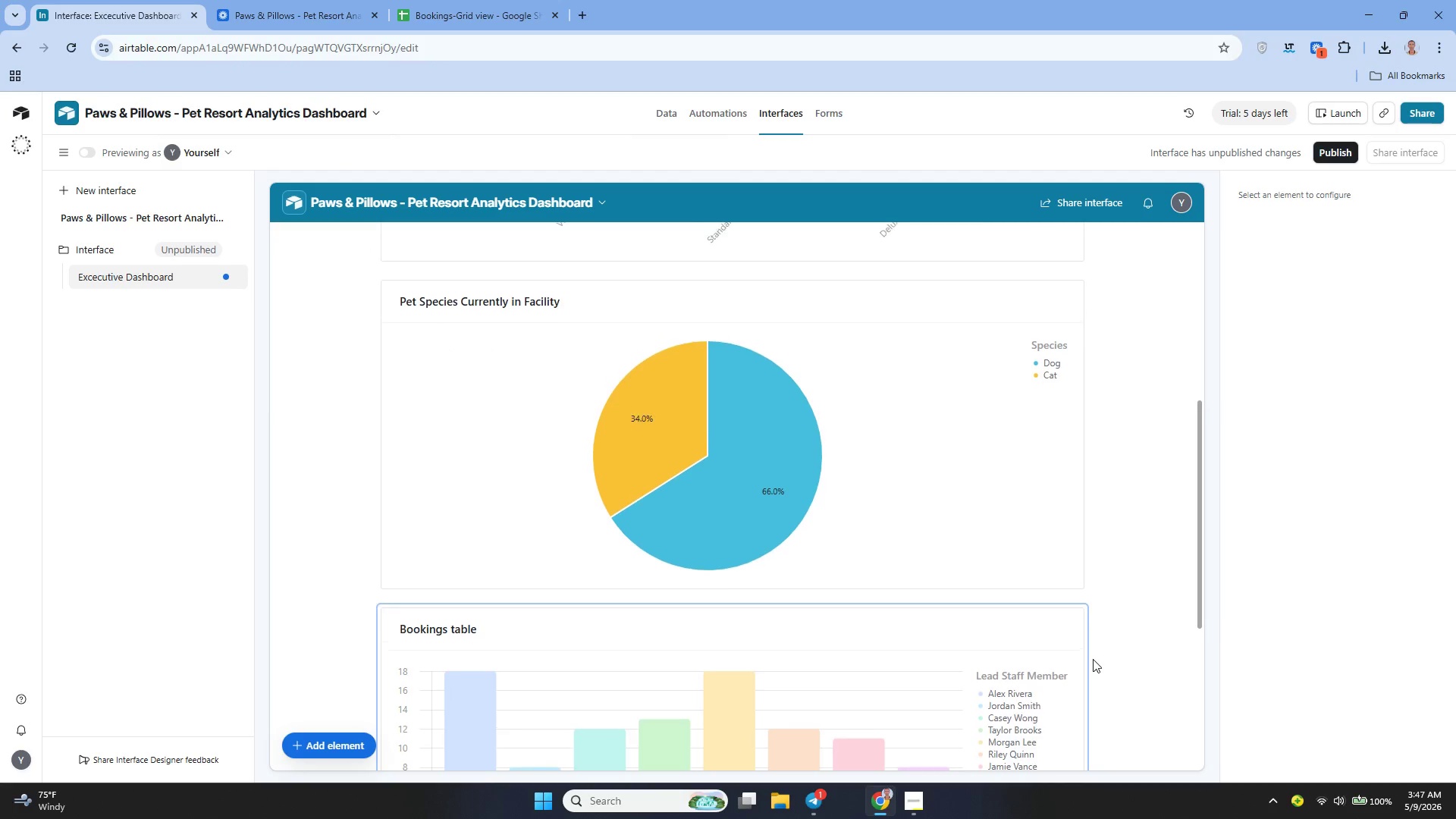 
wait(6.55)
 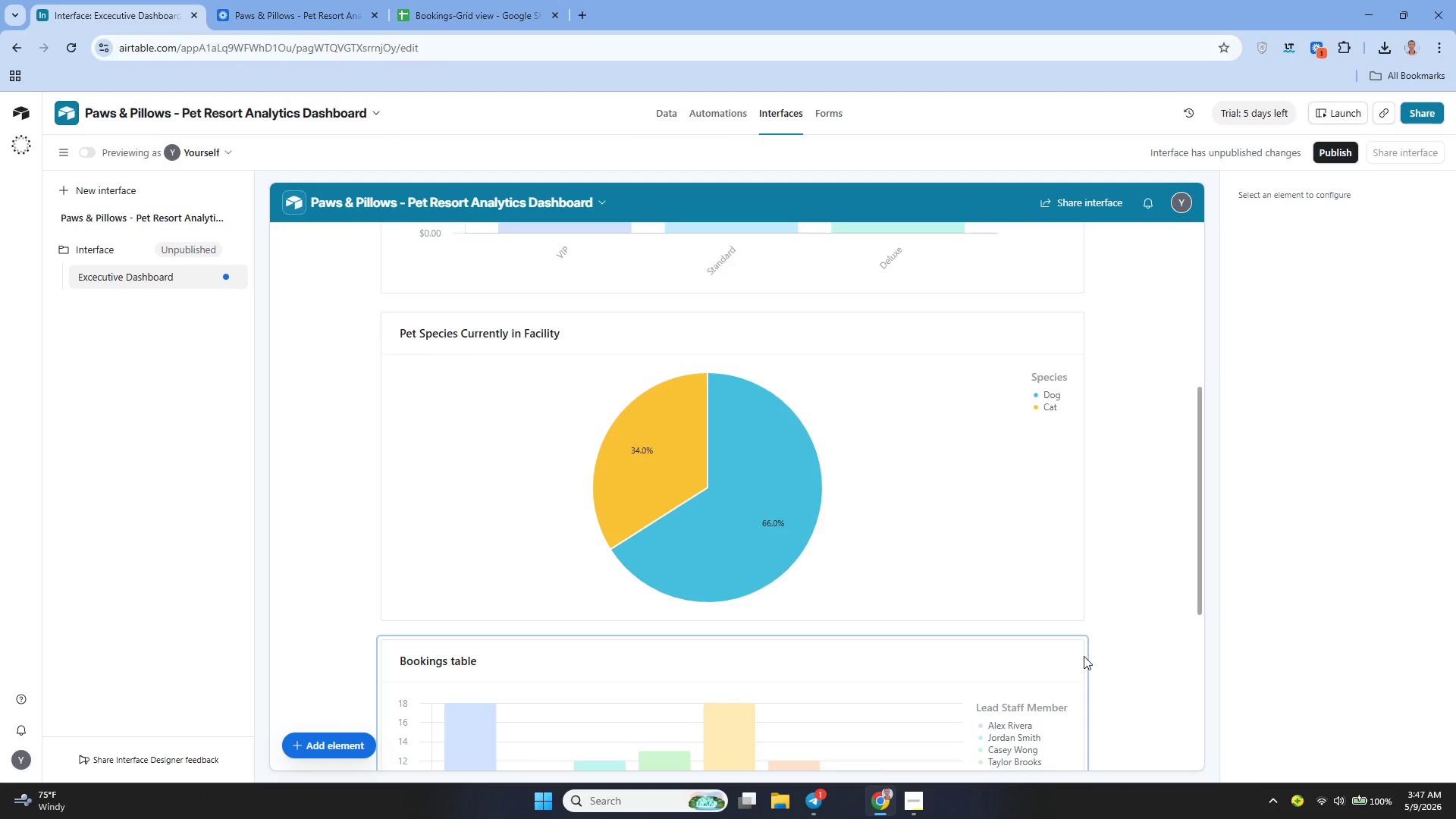 
key(Meta+Shift+S)
 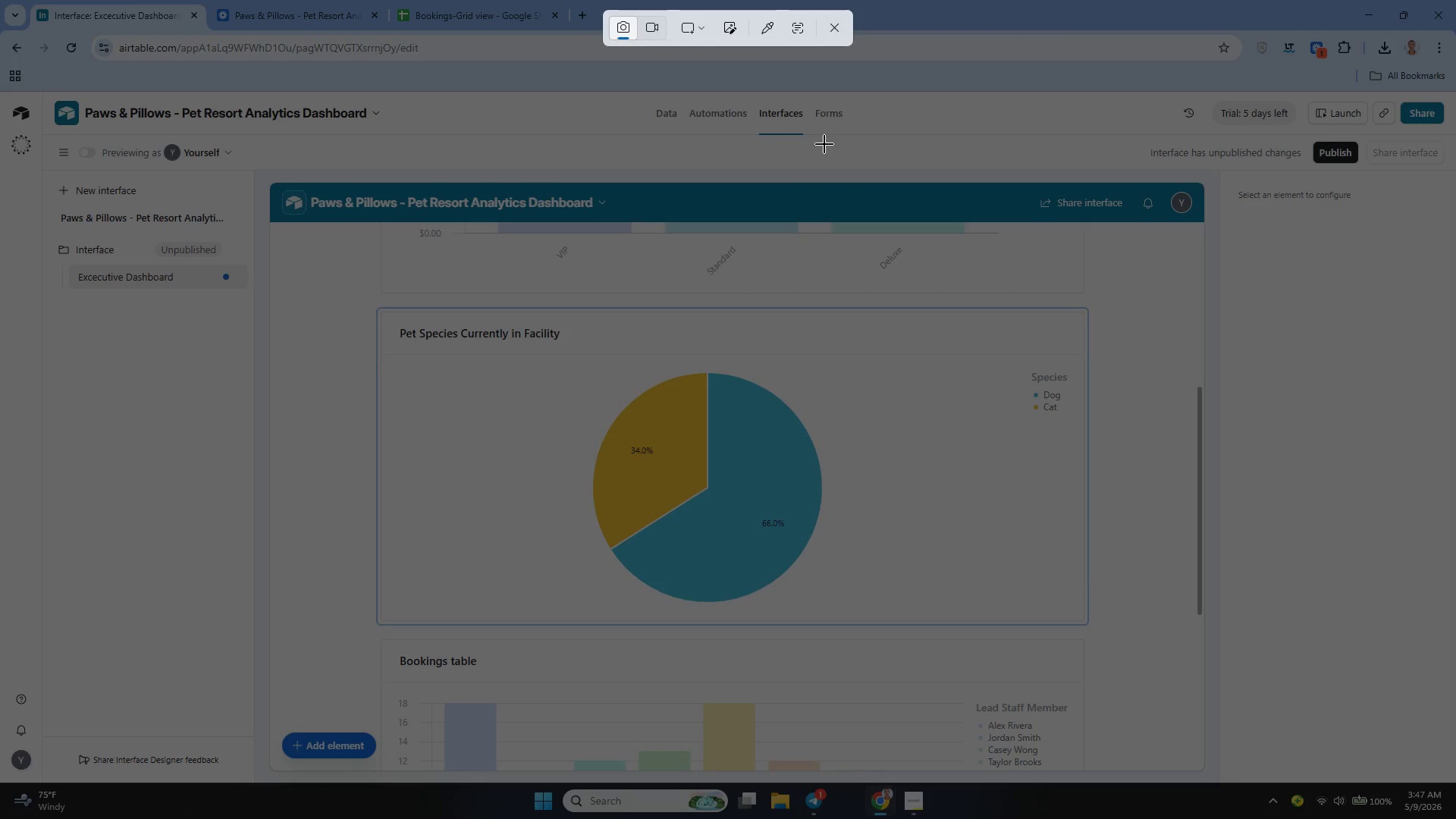 
left_click([840, 21])
 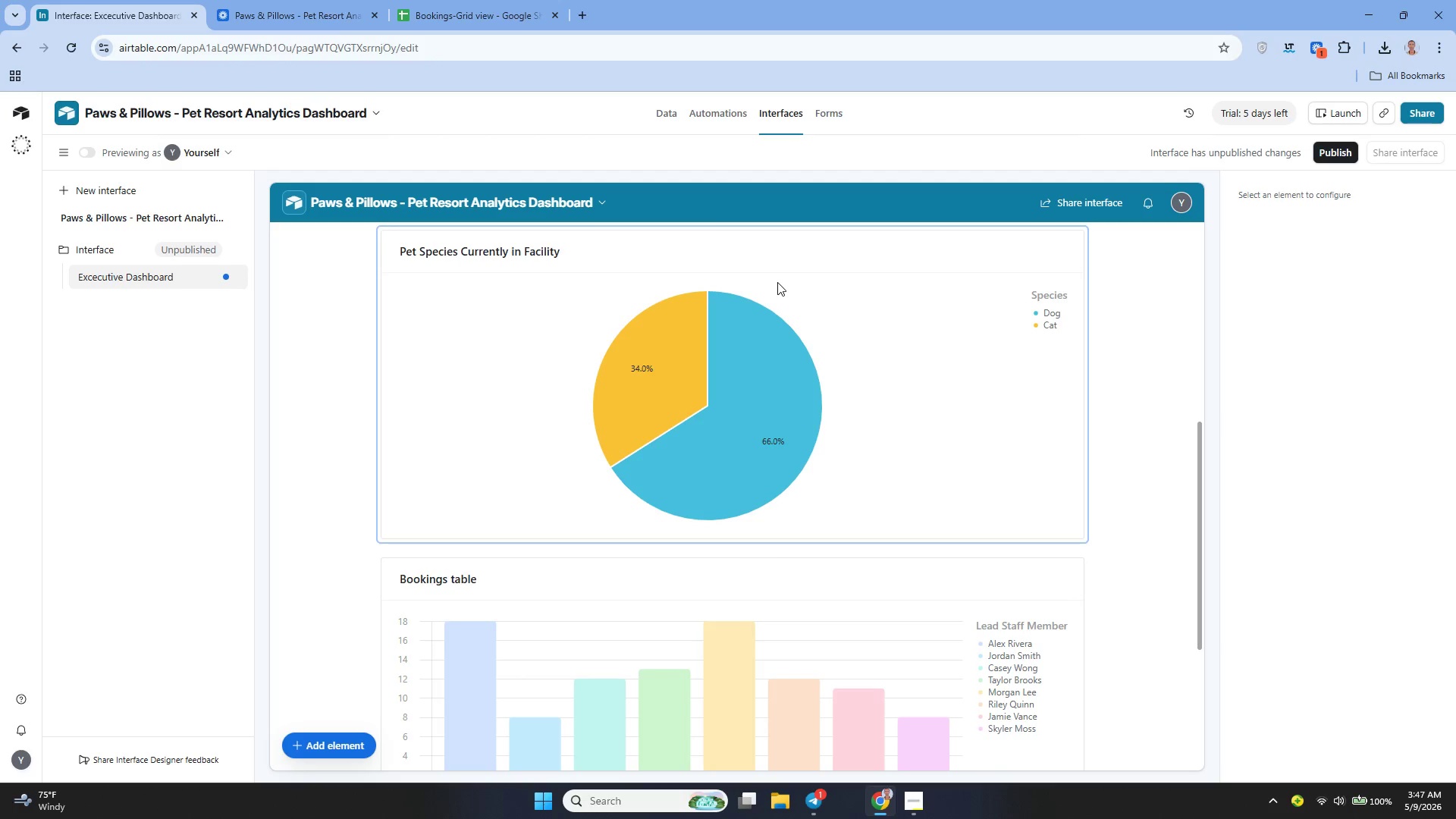 
key(Meta+Shift+S)
 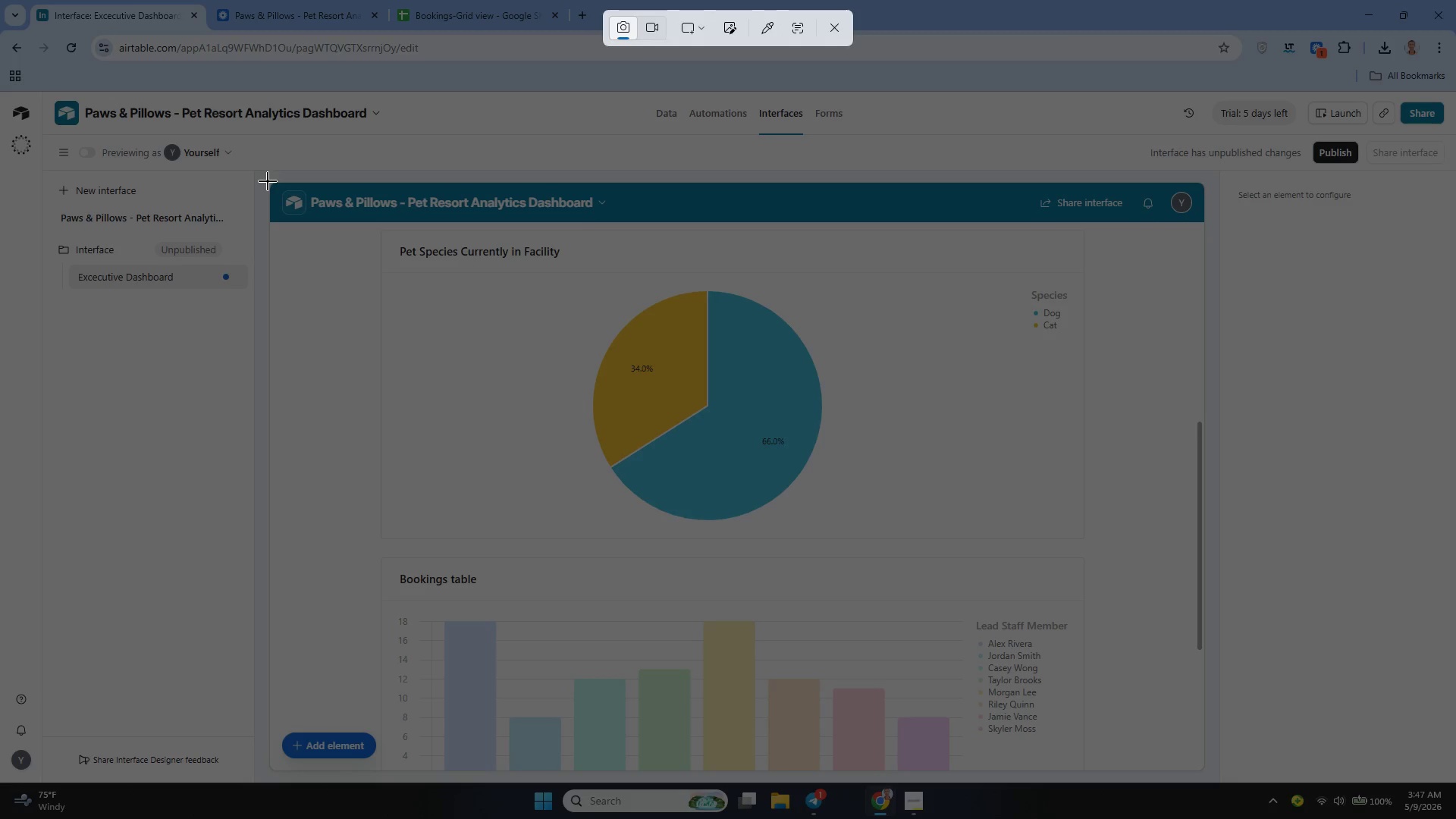 
left_click_drag(start_coordinate=[268, 180], to_coordinate=[1194, 544])
 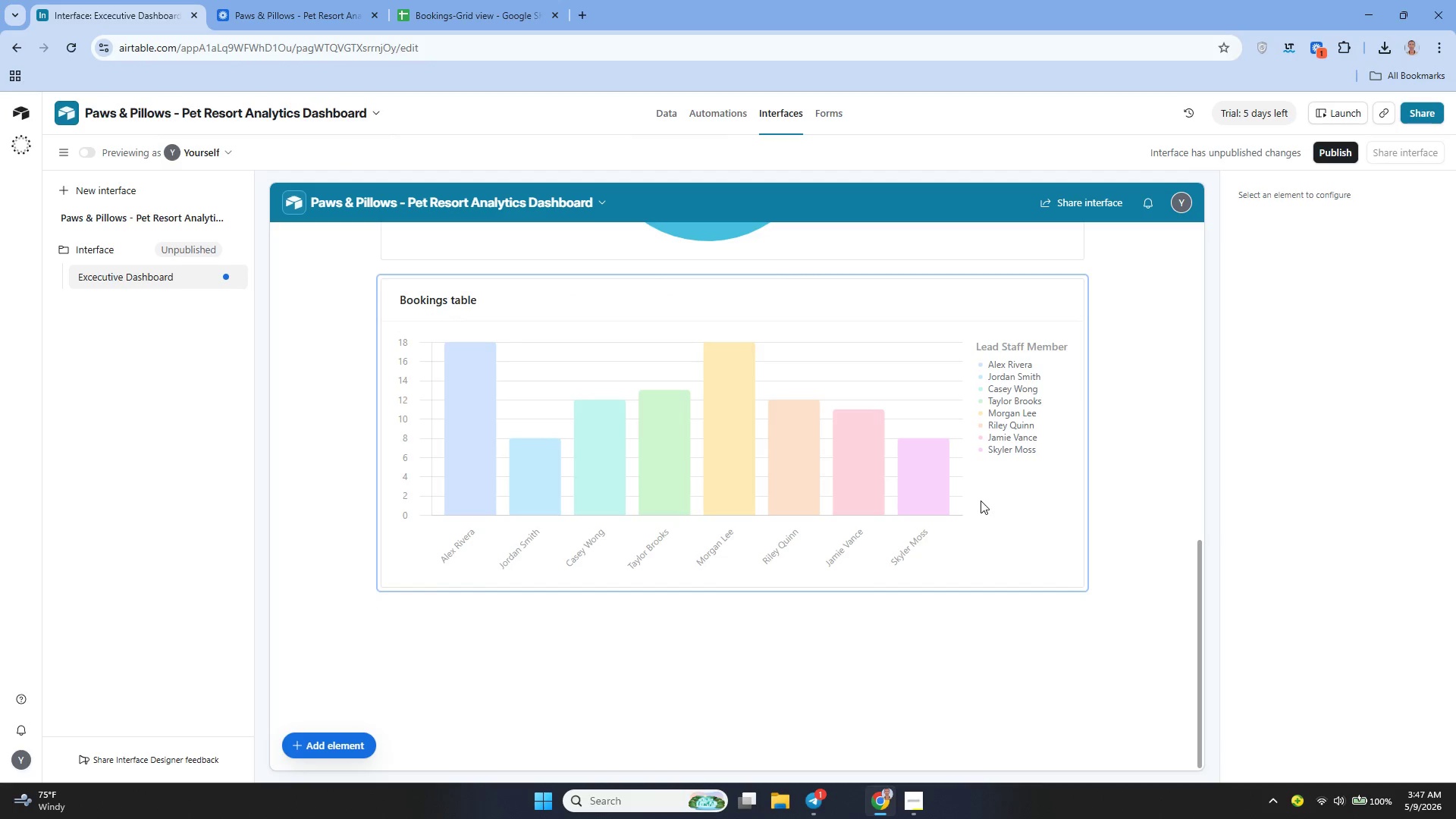 
key(Meta+Shift+S)
 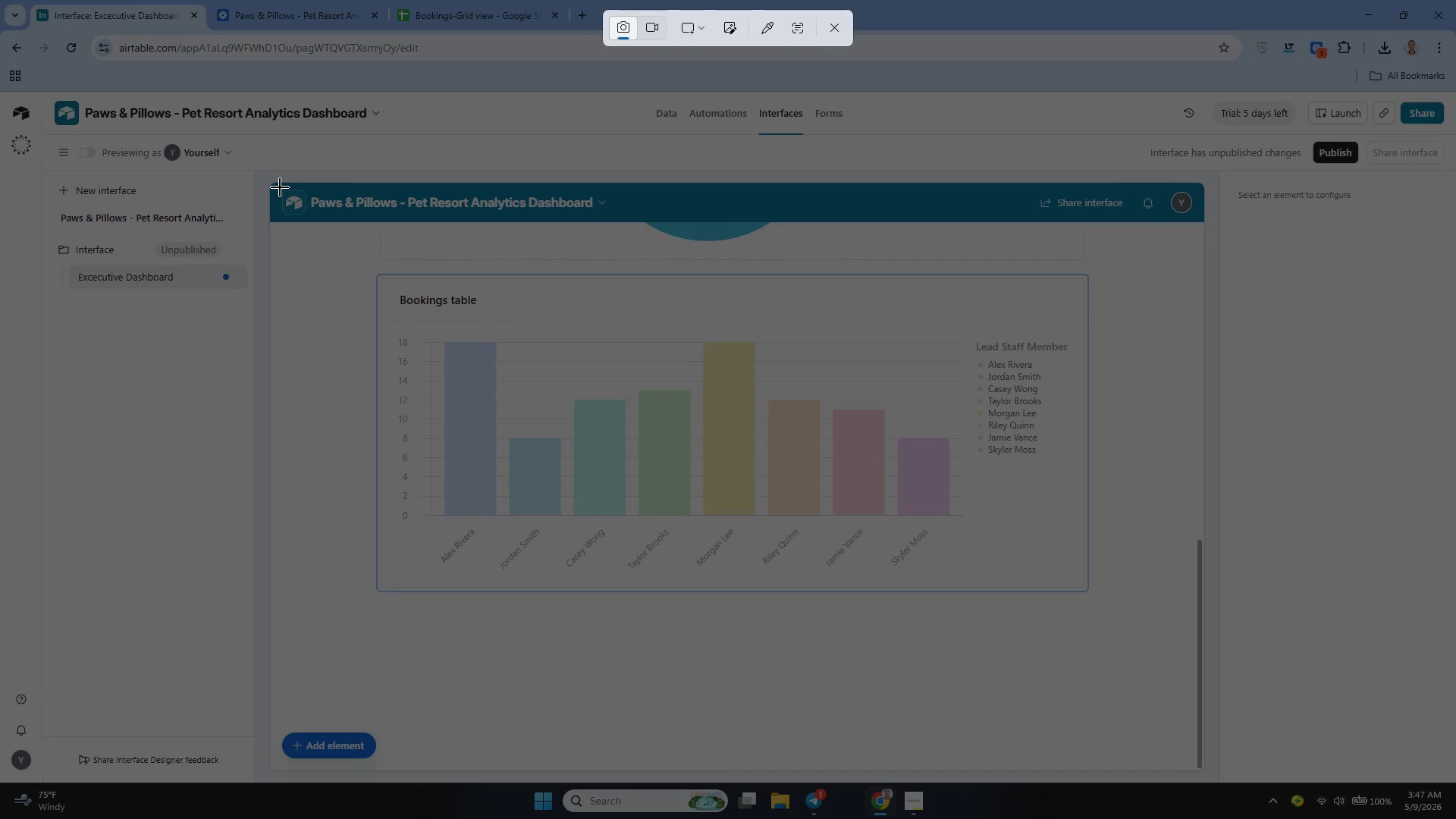 
left_click_drag(start_coordinate=[277, 181], to_coordinate=[1192, 604])
 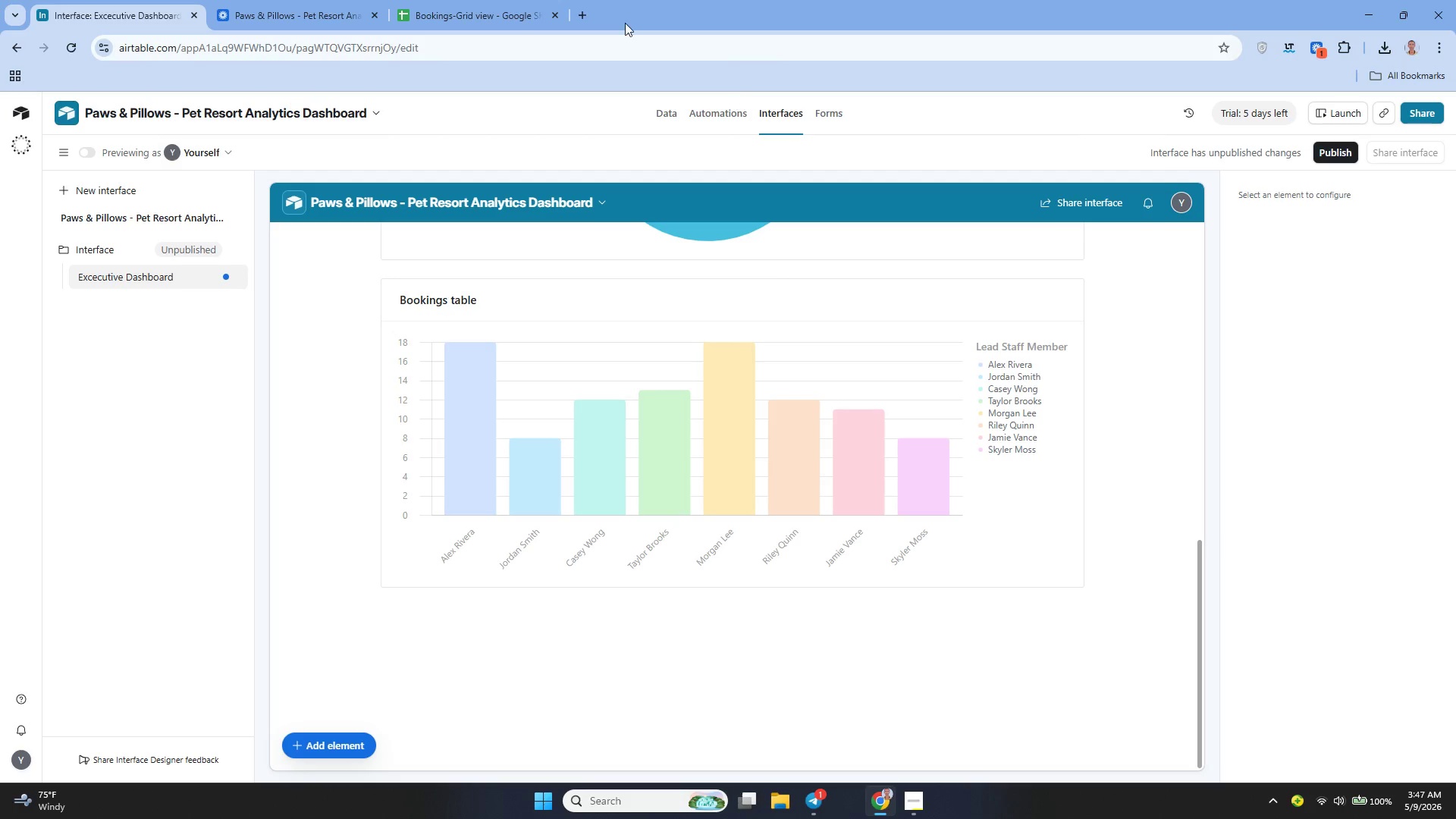 
left_click([588, 5])
 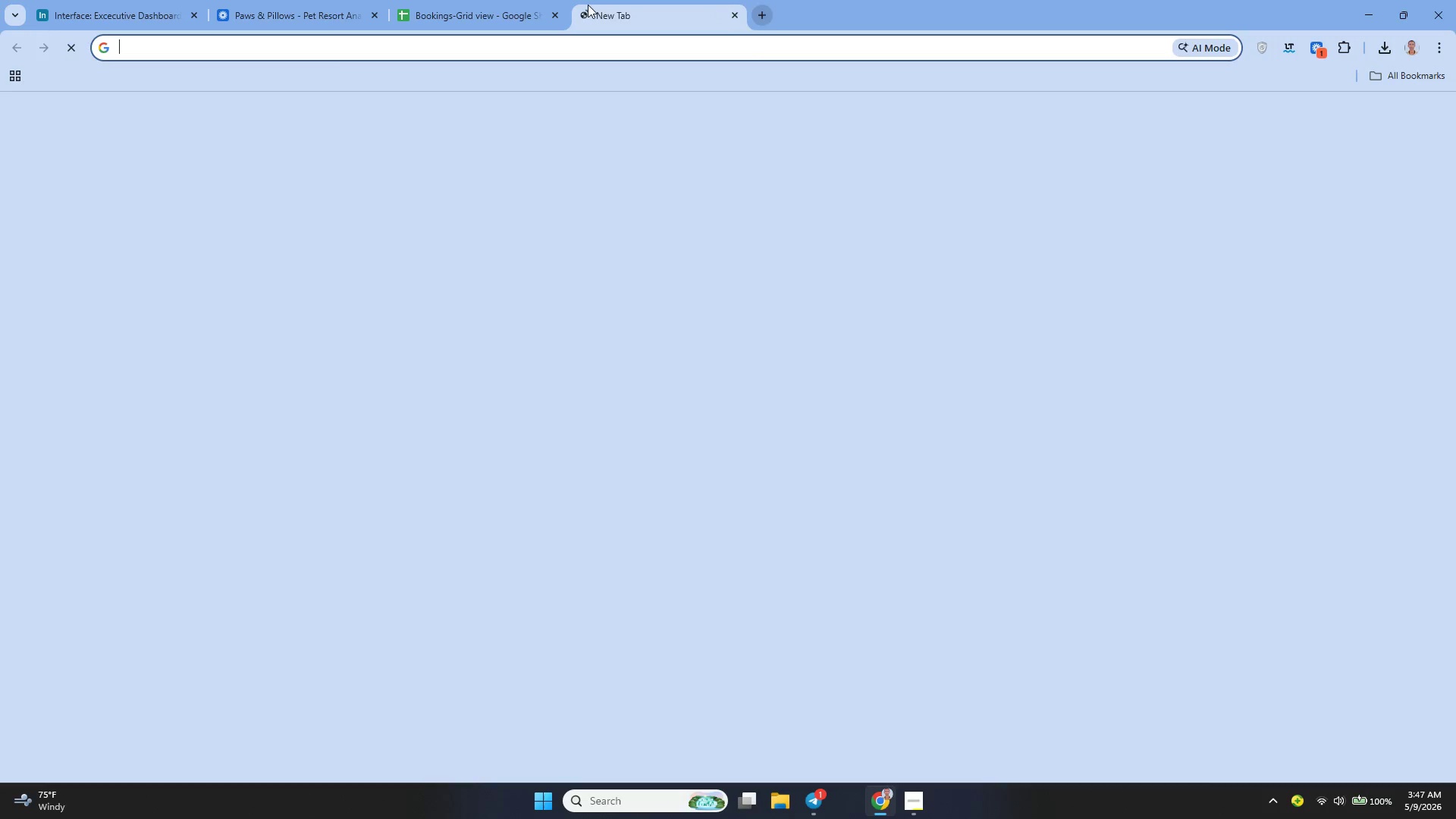 
type(do)
 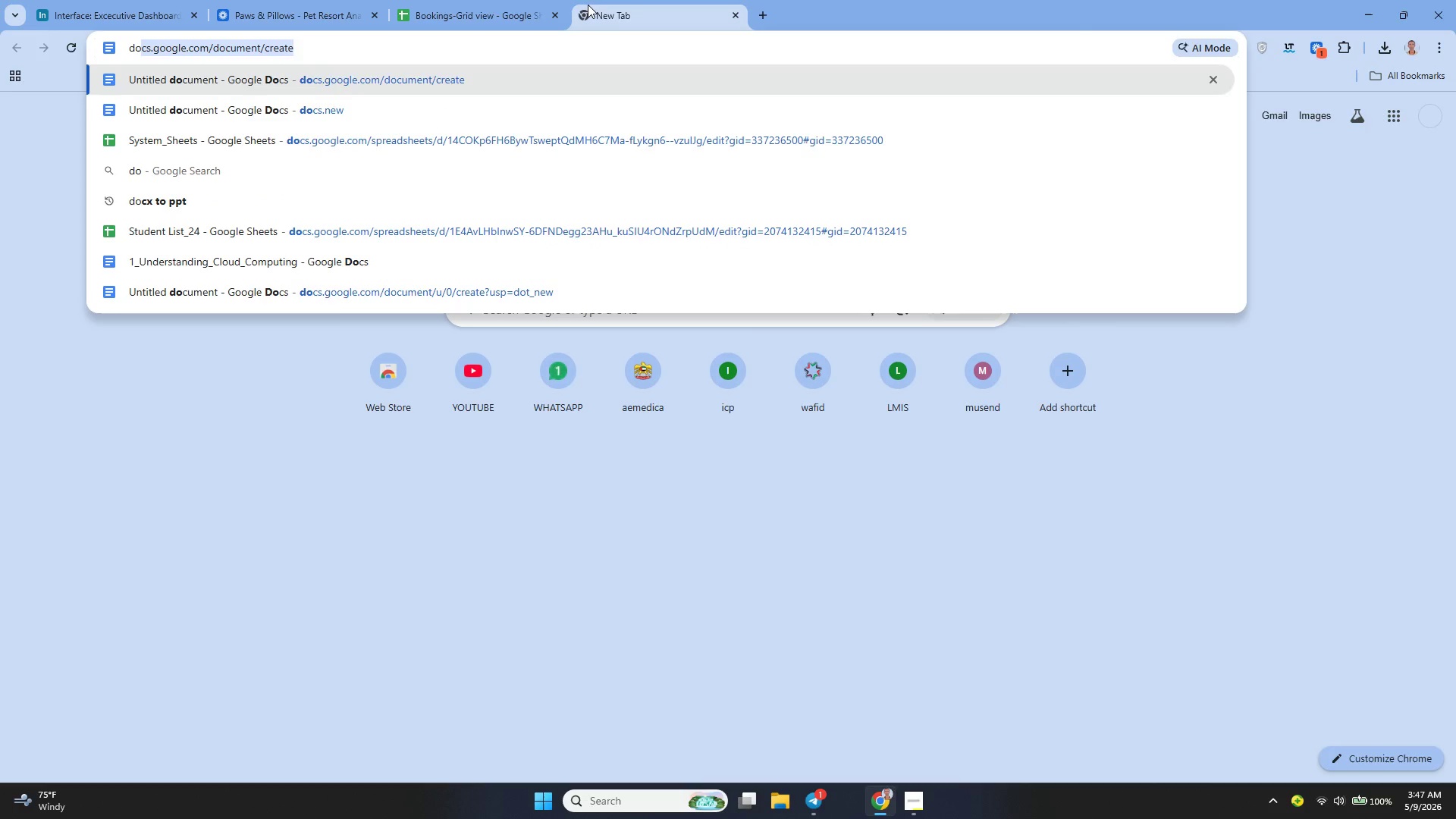 
key(ArrowRight)
 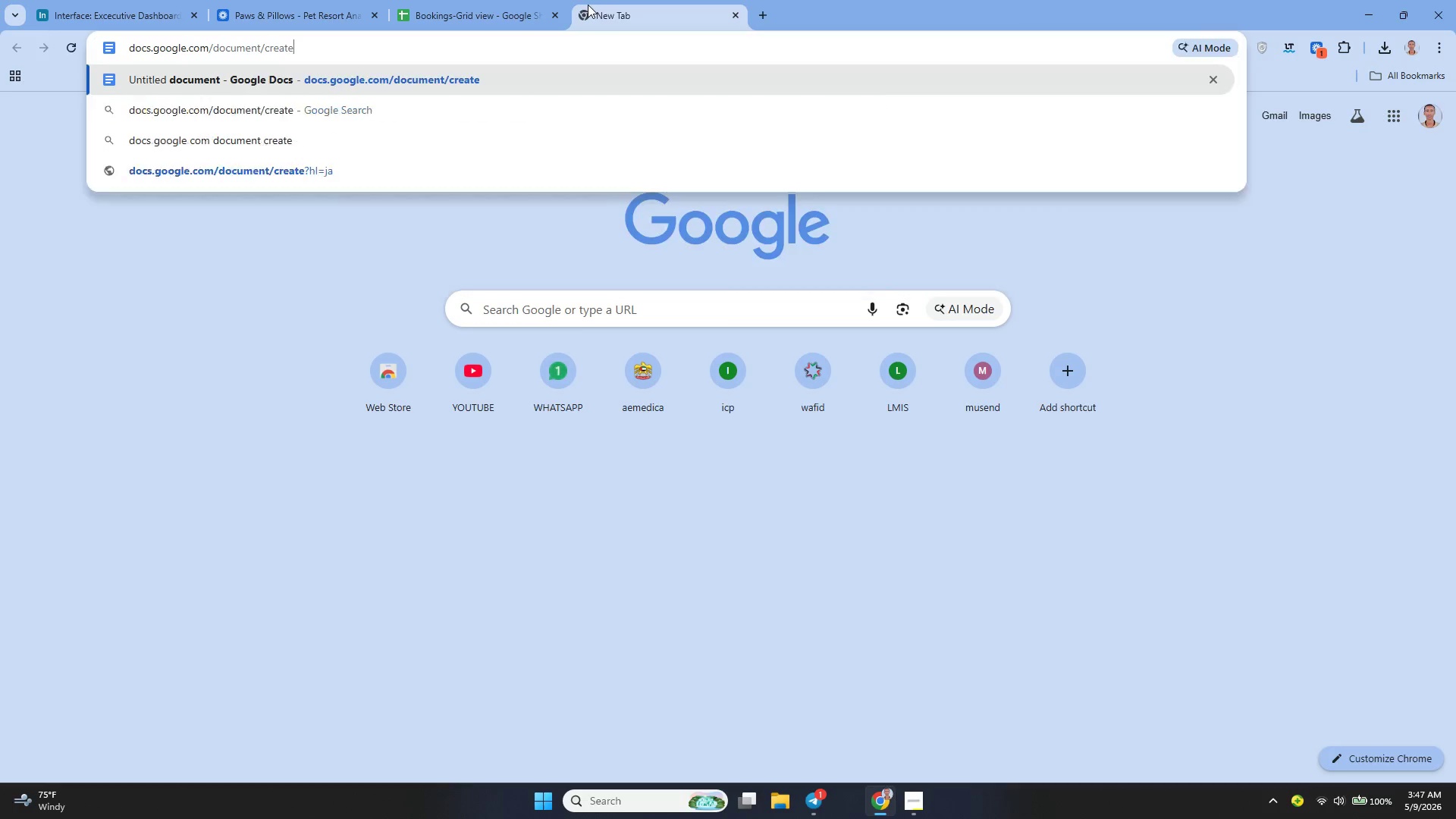 
key(Enter)
 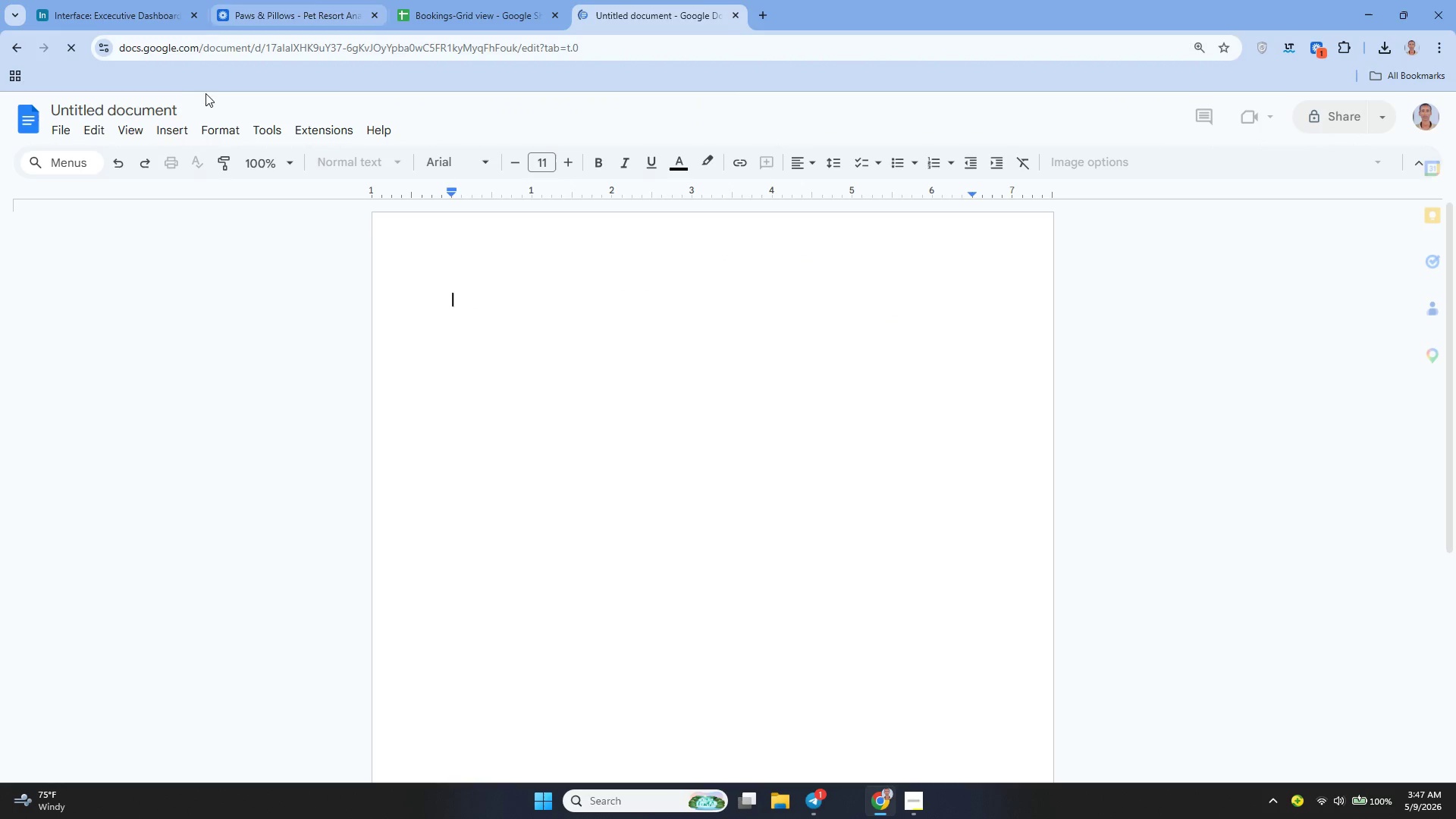 
double_click([181, 105])
 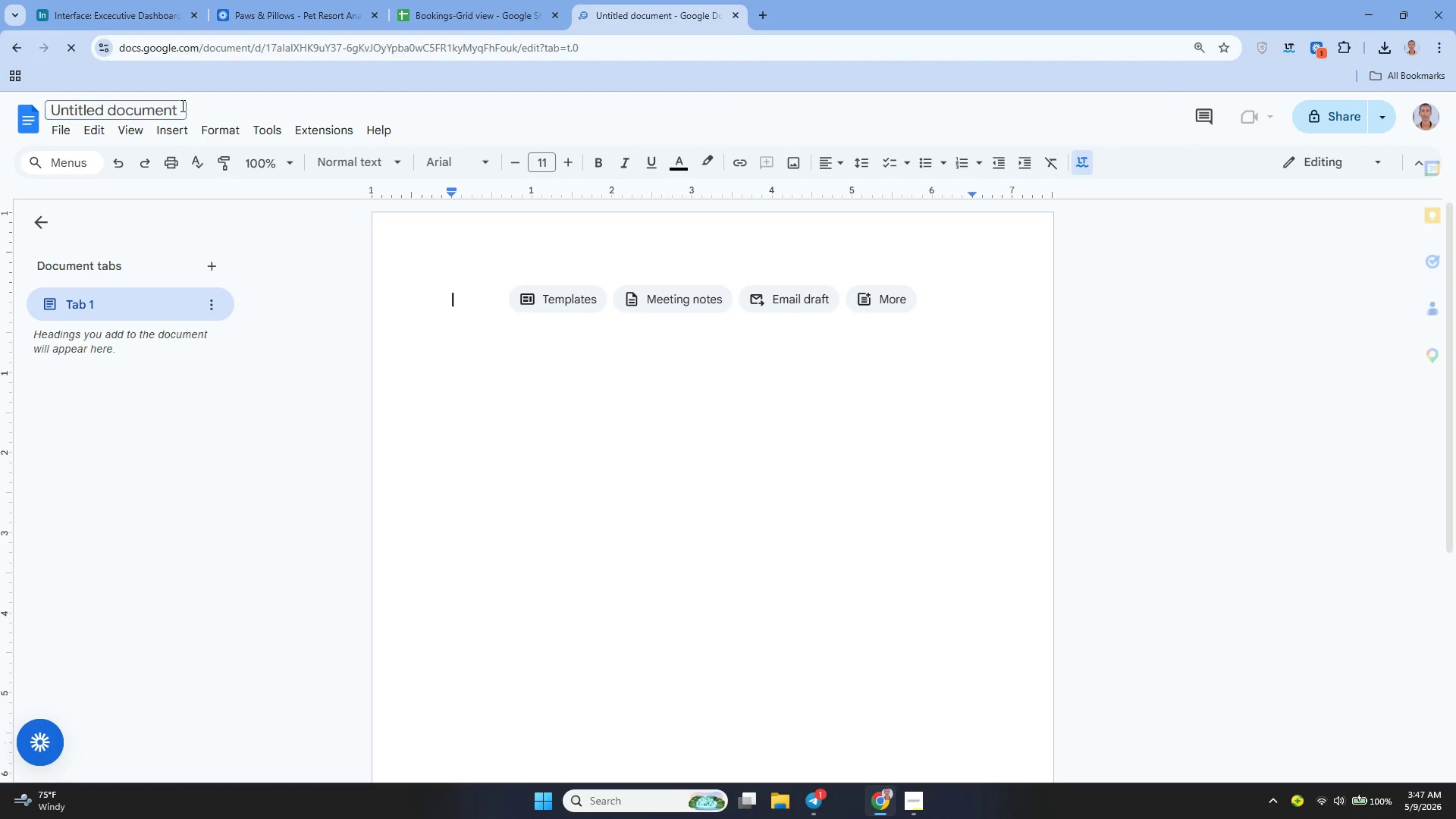 
hold_key(key=Backspace, duration=1.33)
 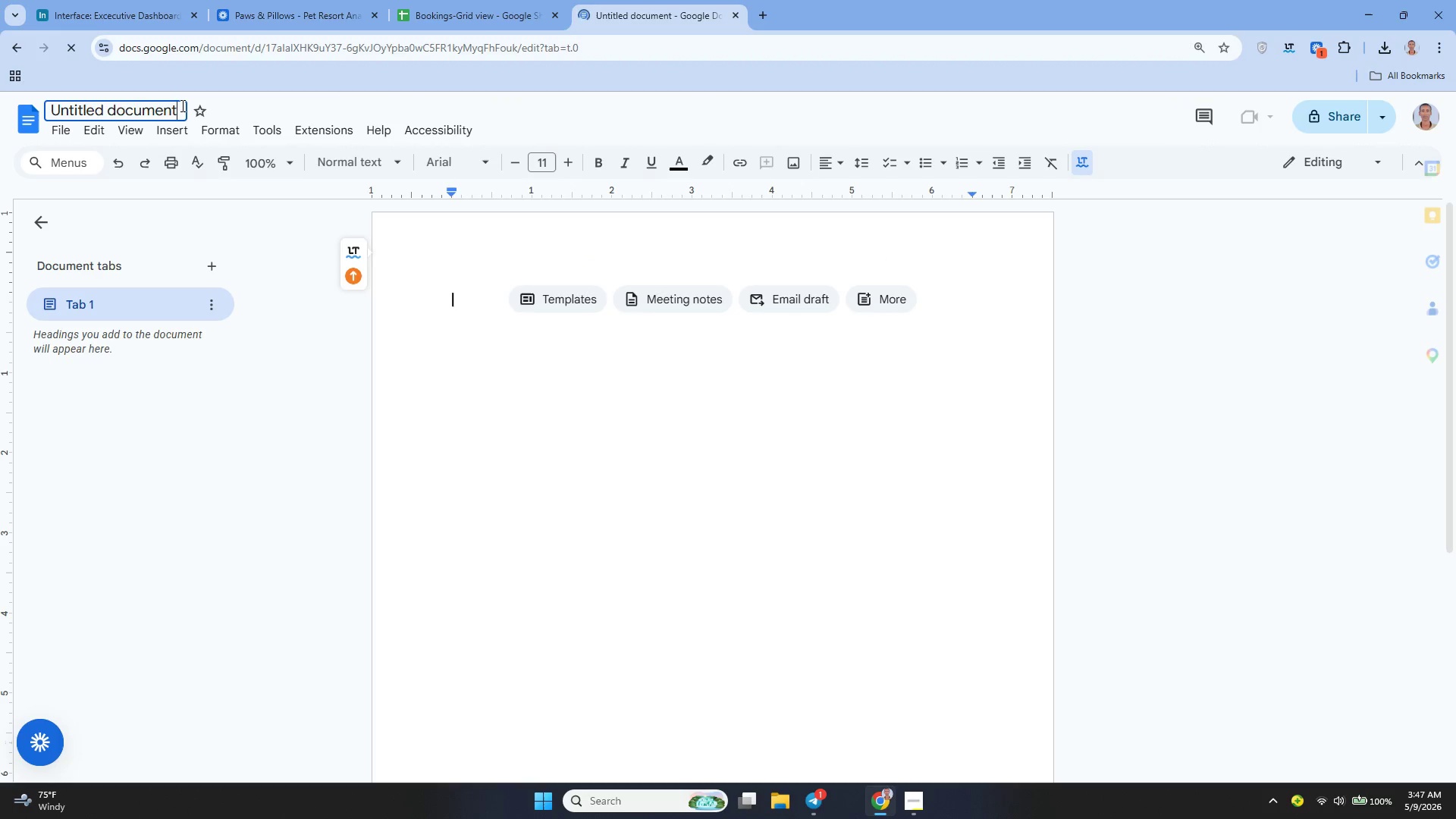 
hold_key(key=Backspace, duration=1.53)
 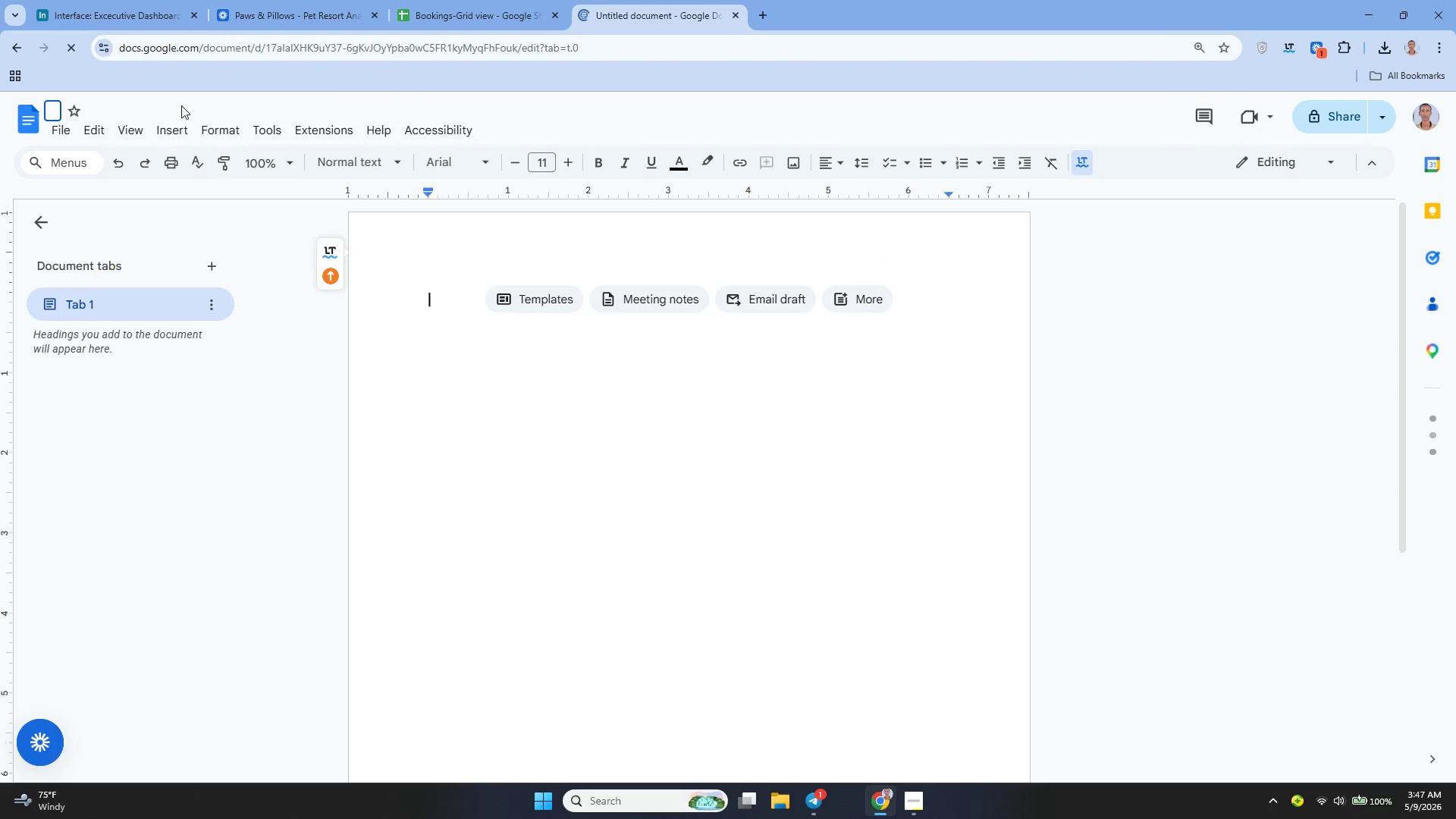 
double_click([181, 105])
 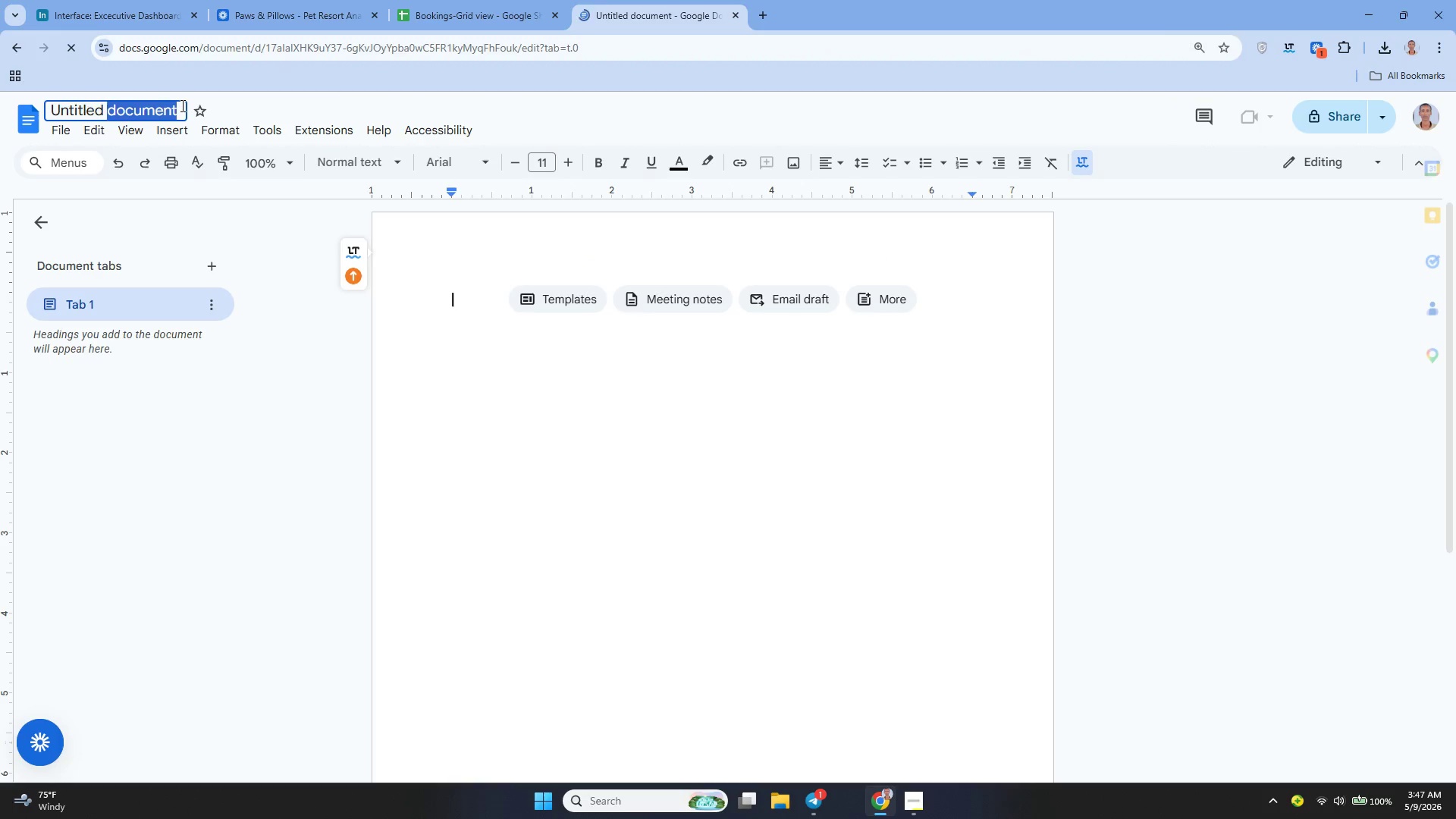 
triple_click([181, 105])
 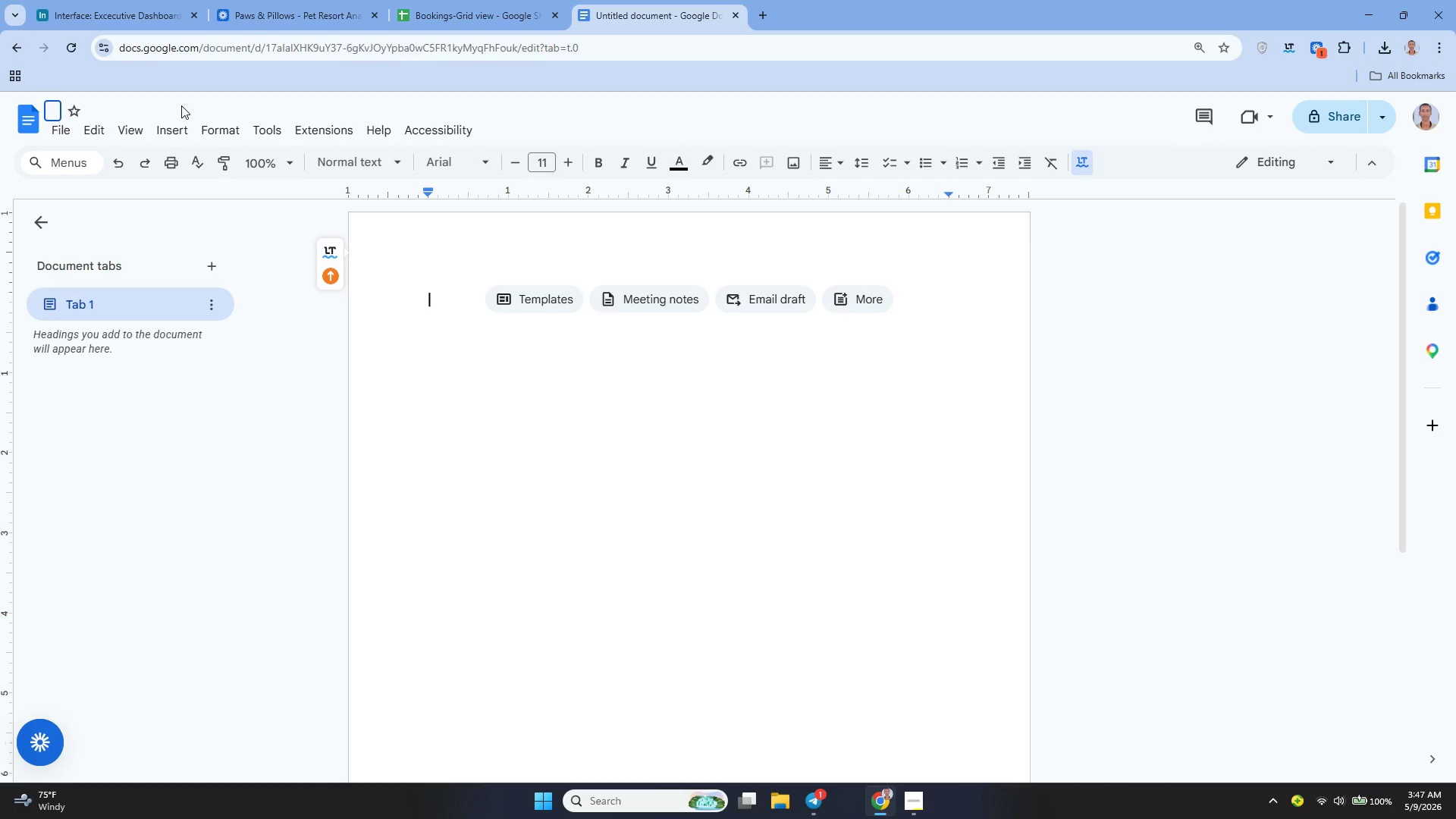 
type(Paws a)
key(Backspace)
 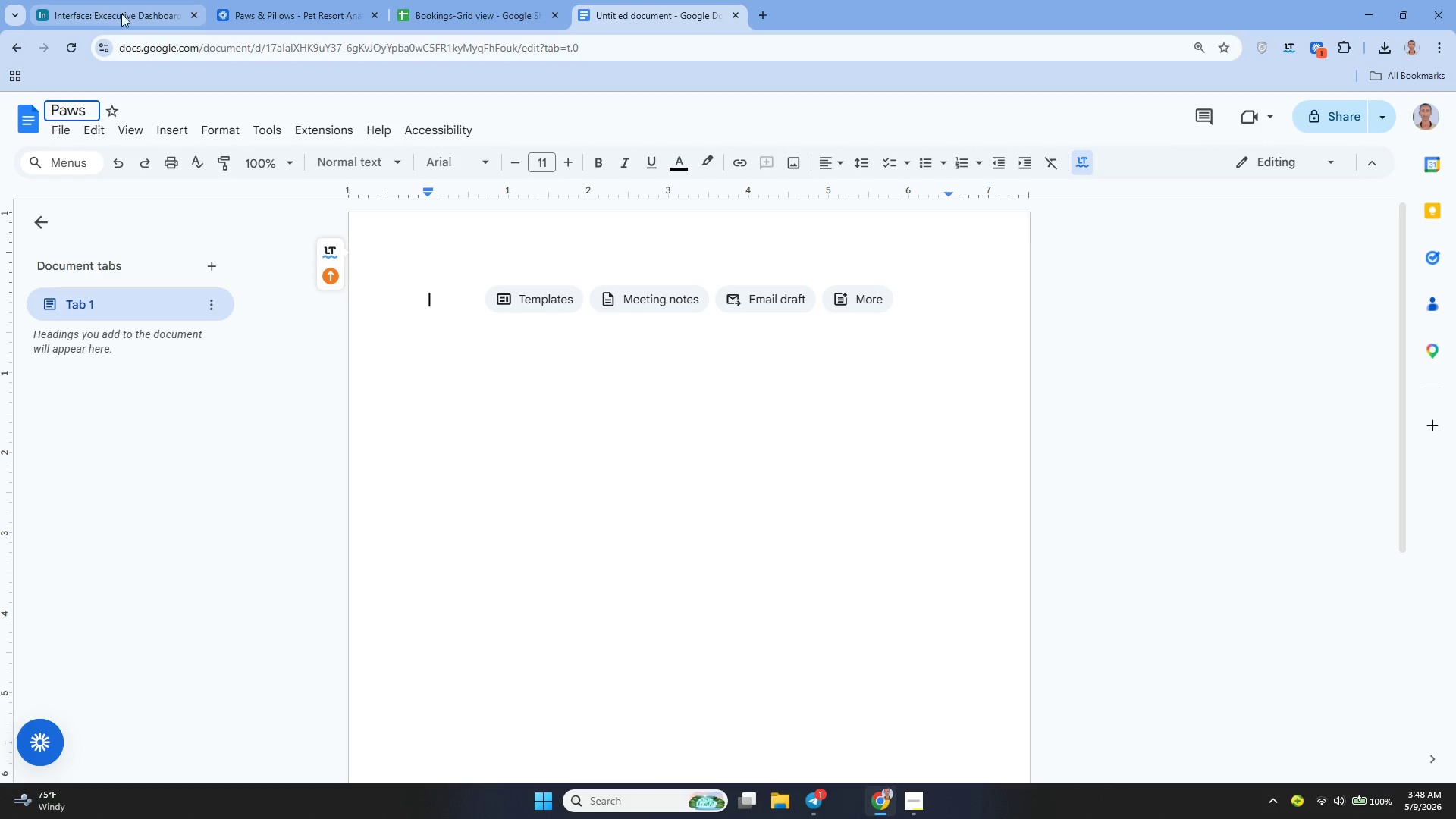 
type(& Pillows)
 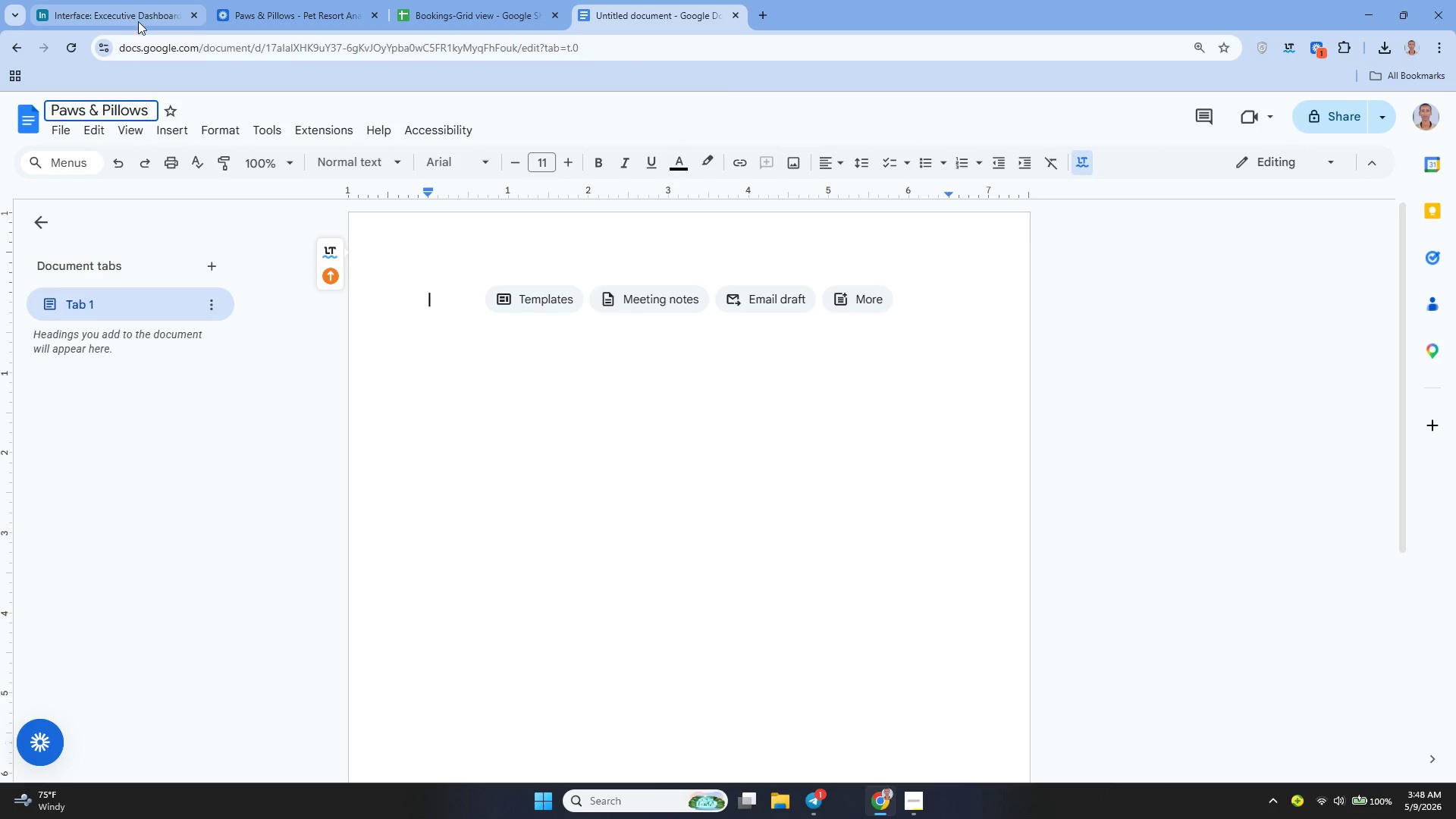 
left_click_drag(start_coordinate=[46, 227], to_coordinate=[166, 129])
 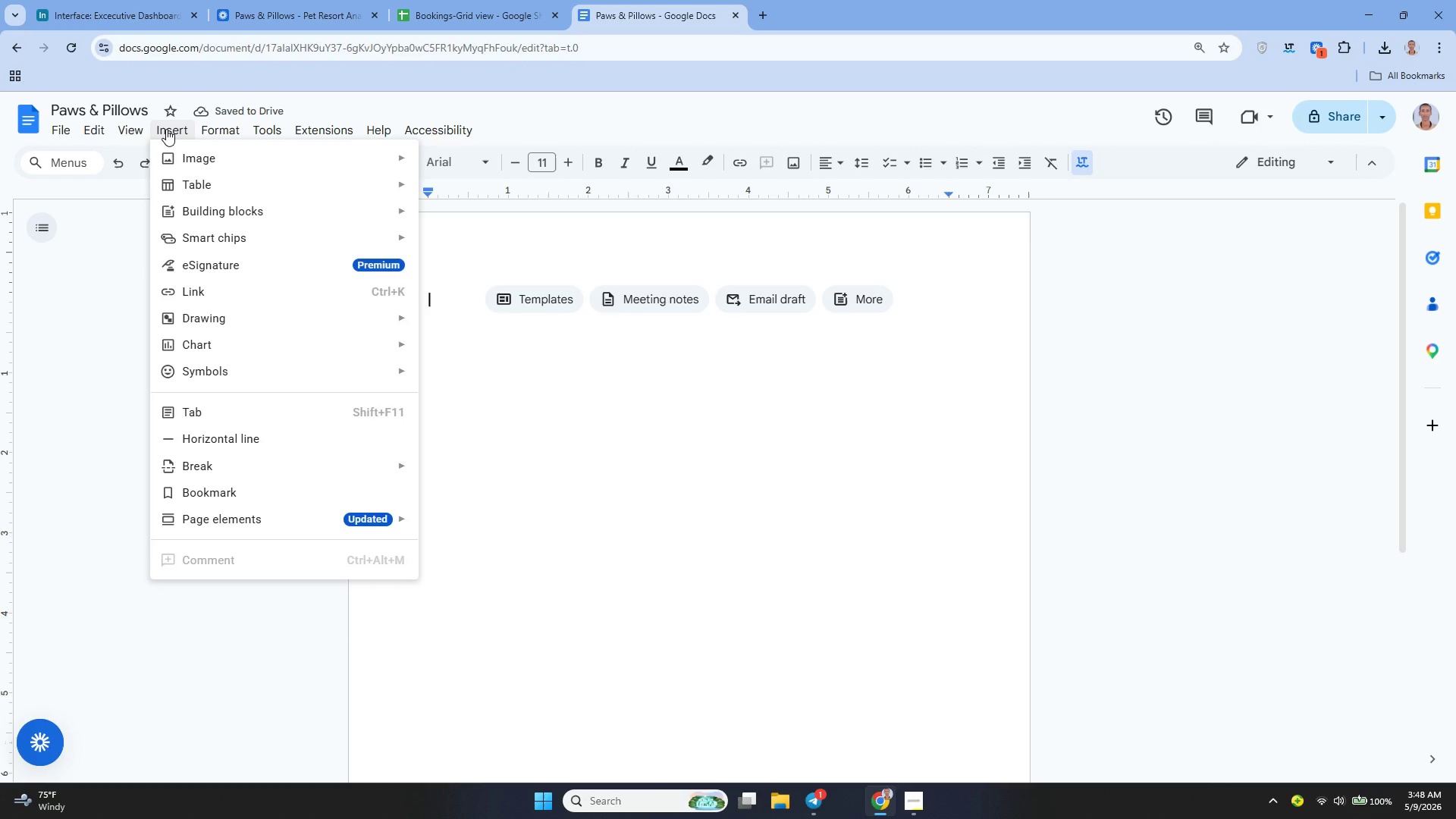 
left_click([166, 129])
 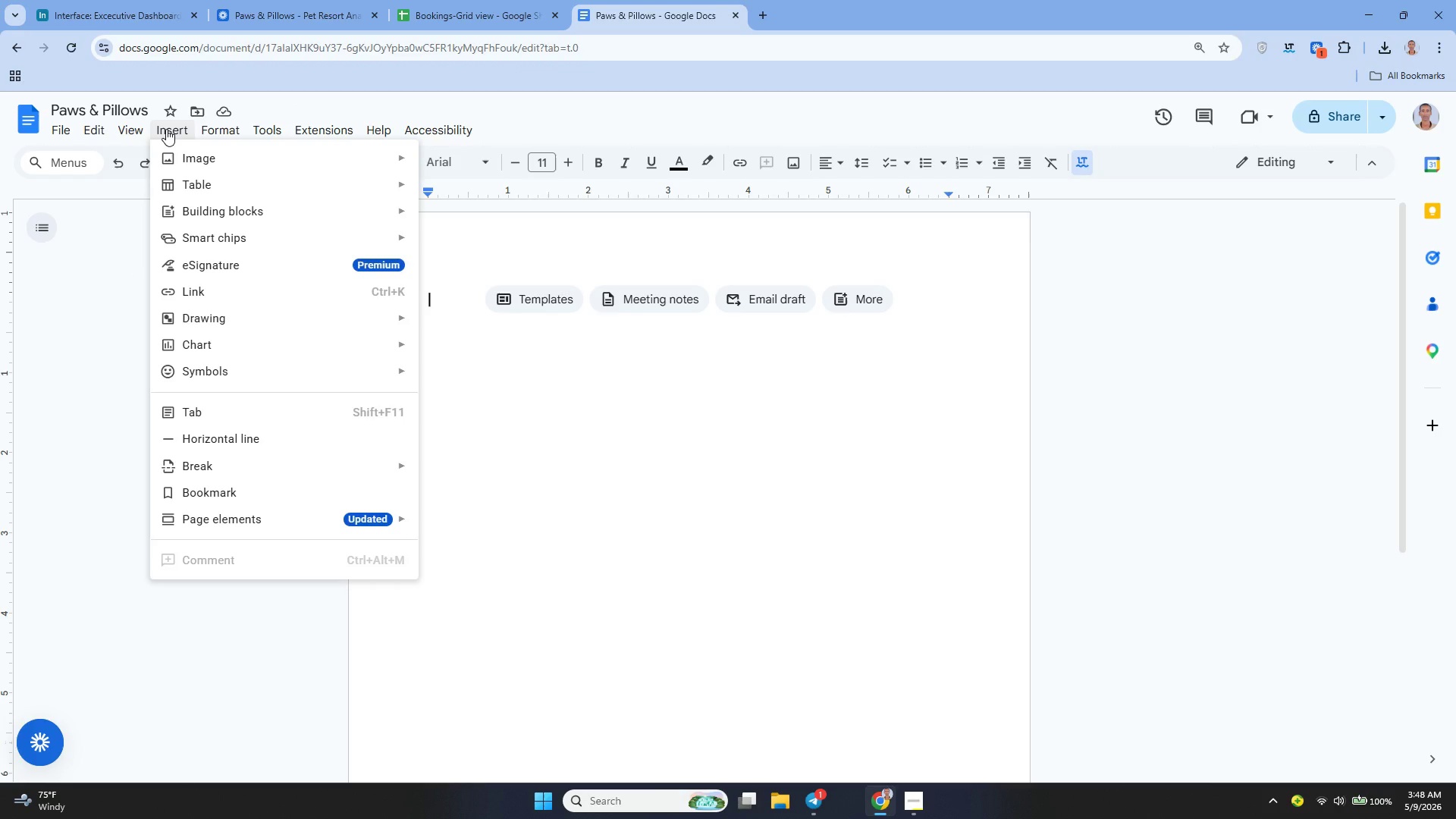 
wait(6.39)
 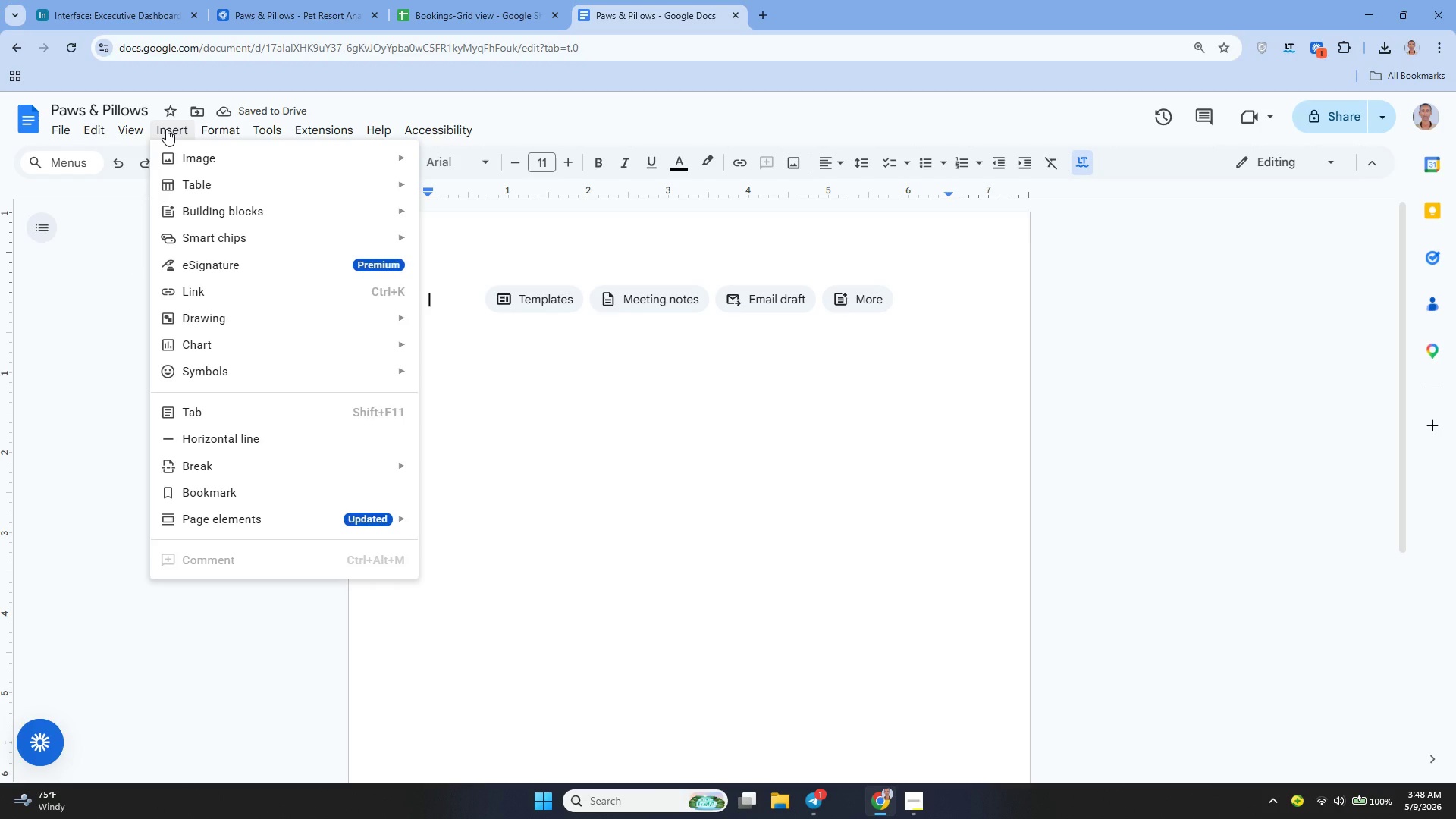 
left_click([231, 147])
 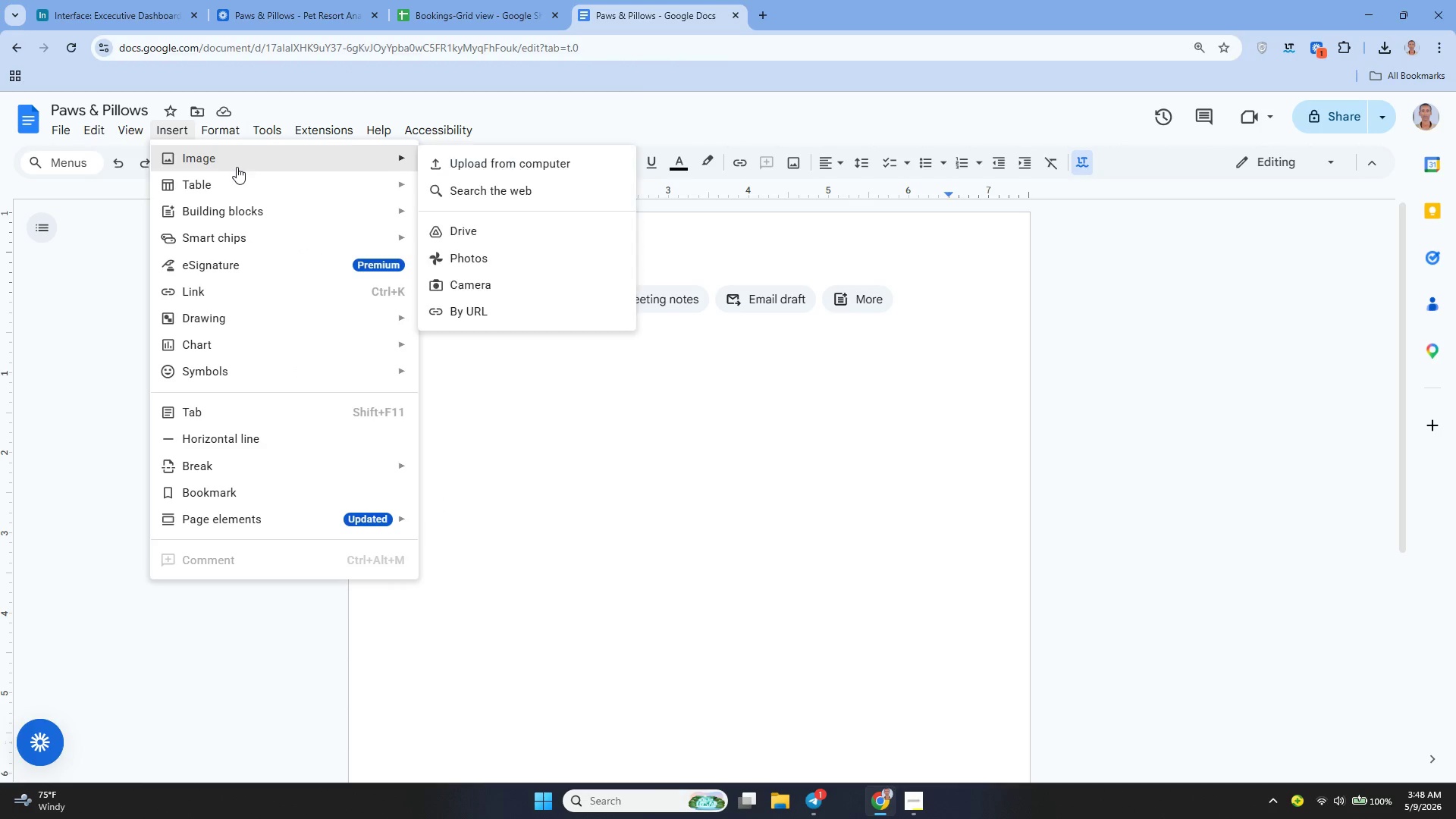 
left_click([454, 163])
 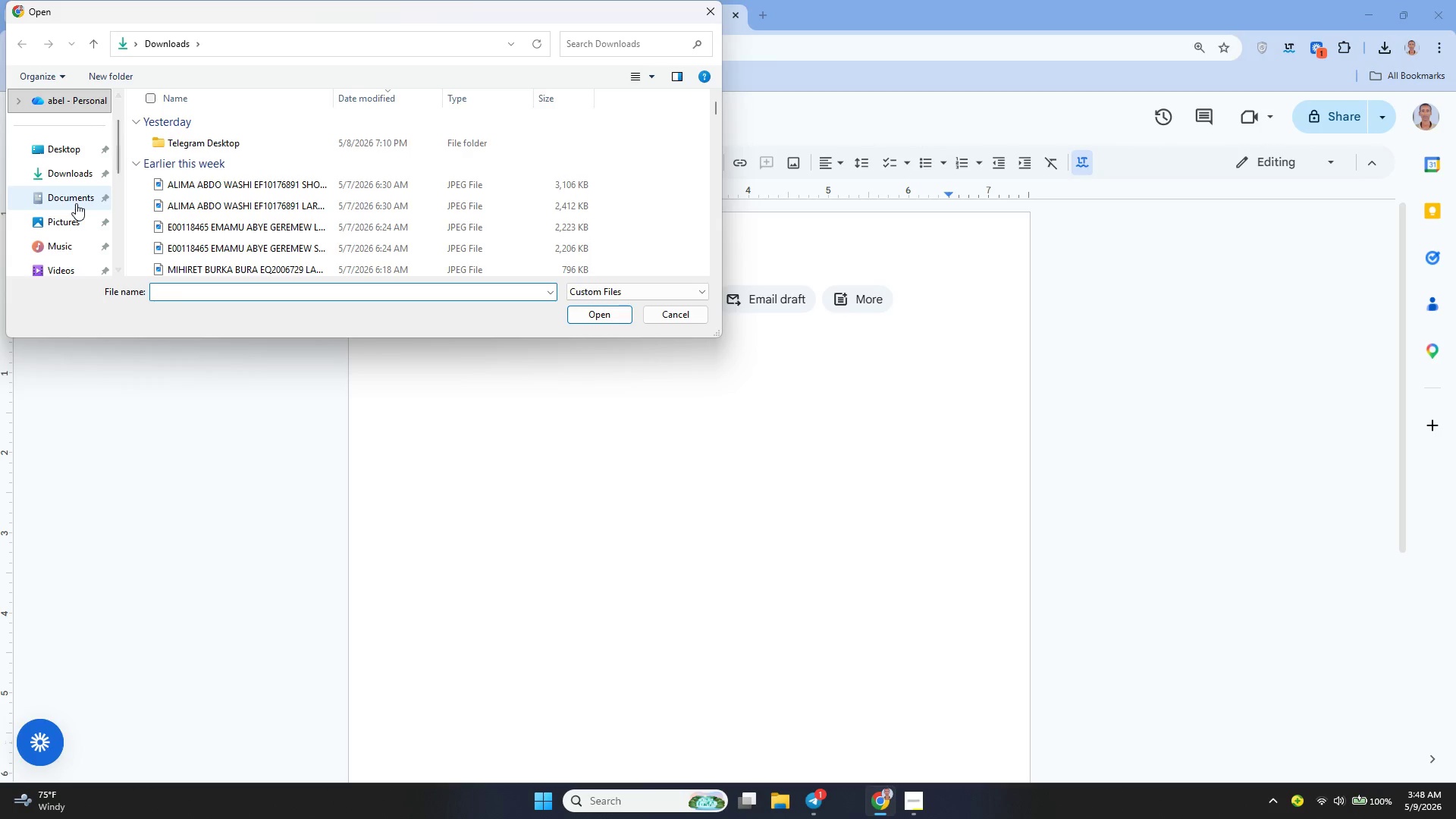 
wait(5.06)
 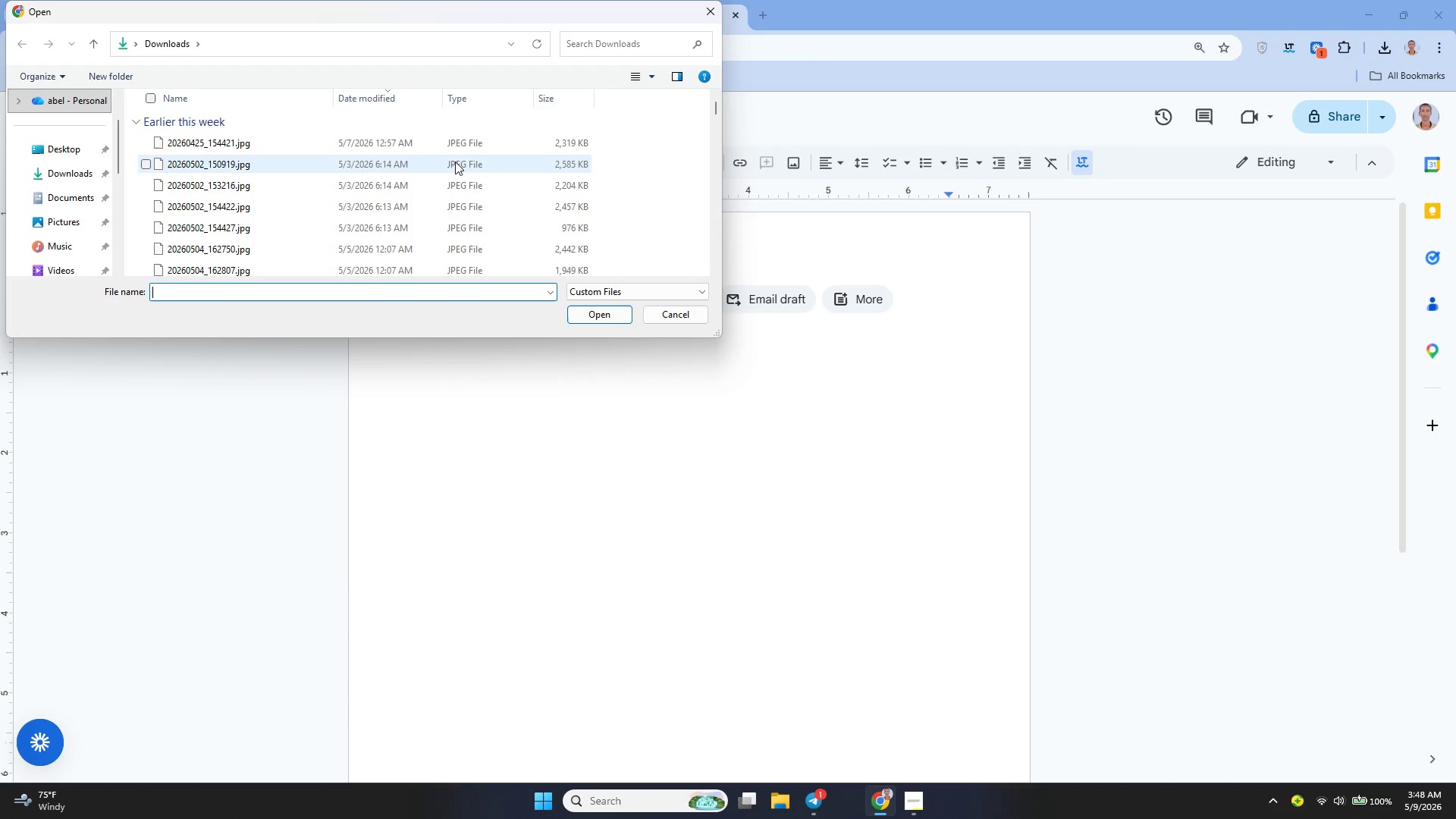 
left_click([63, 193])
 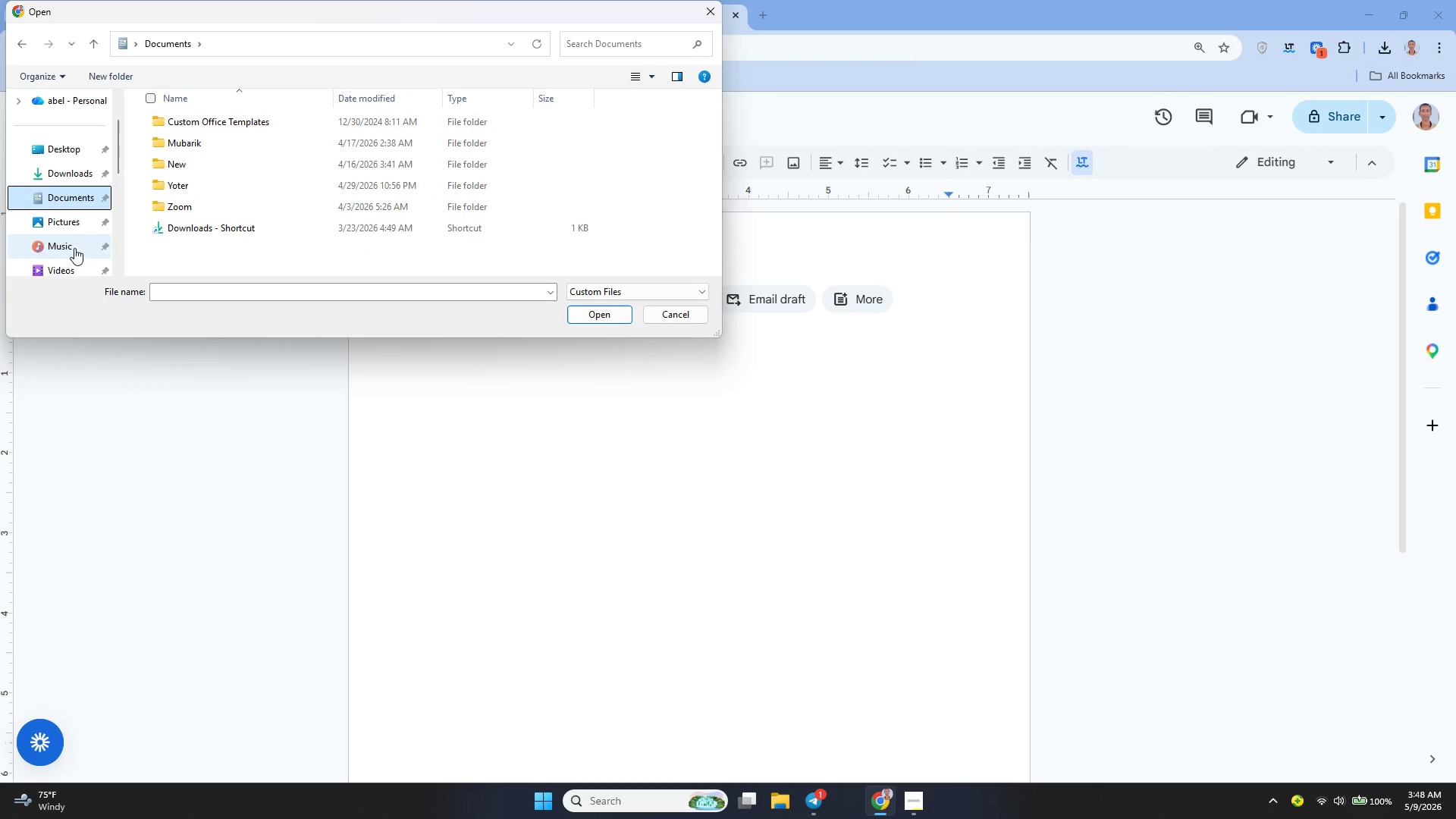 
left_click([71, 221])
 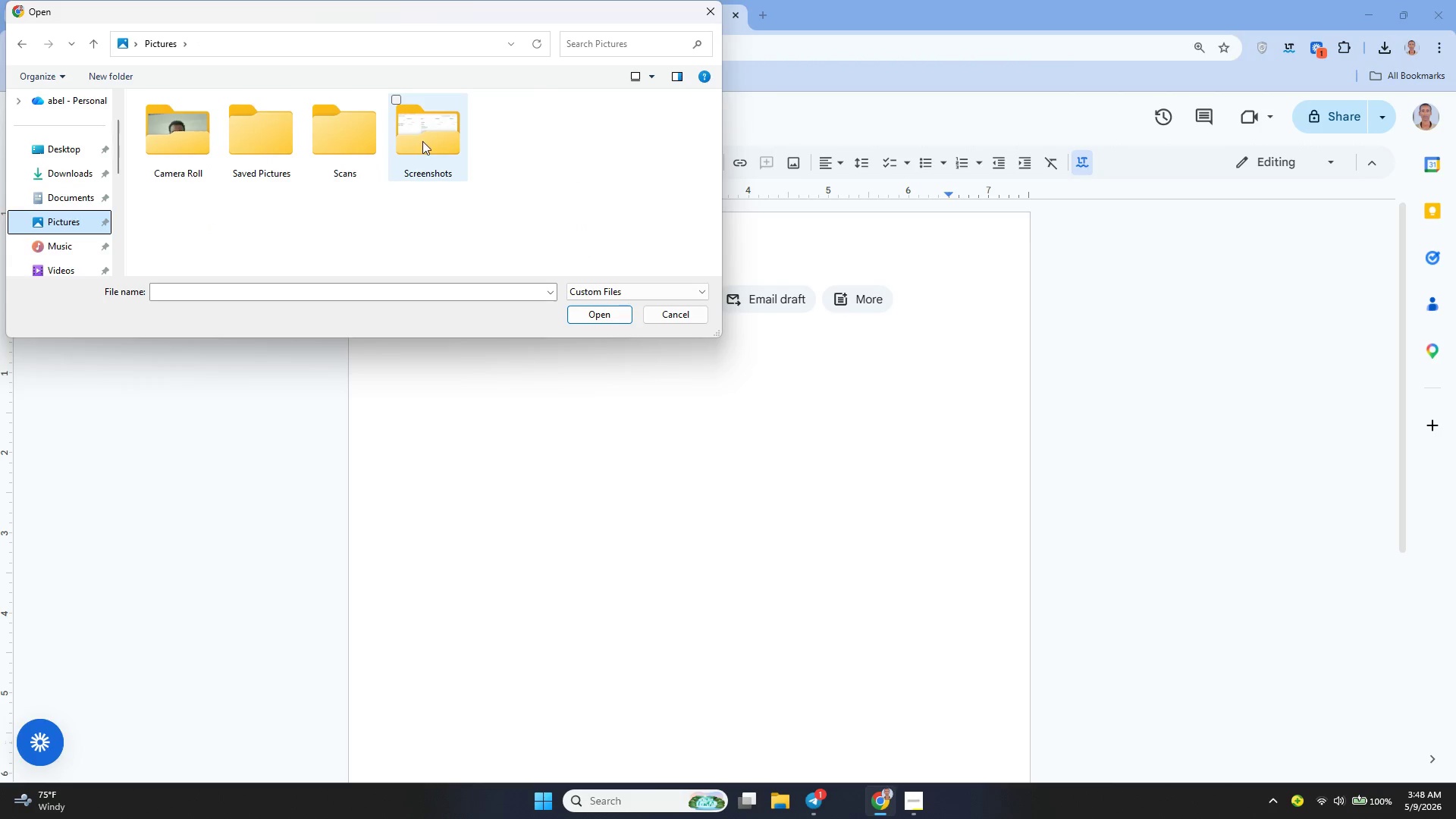 
double_click([423, 141])
 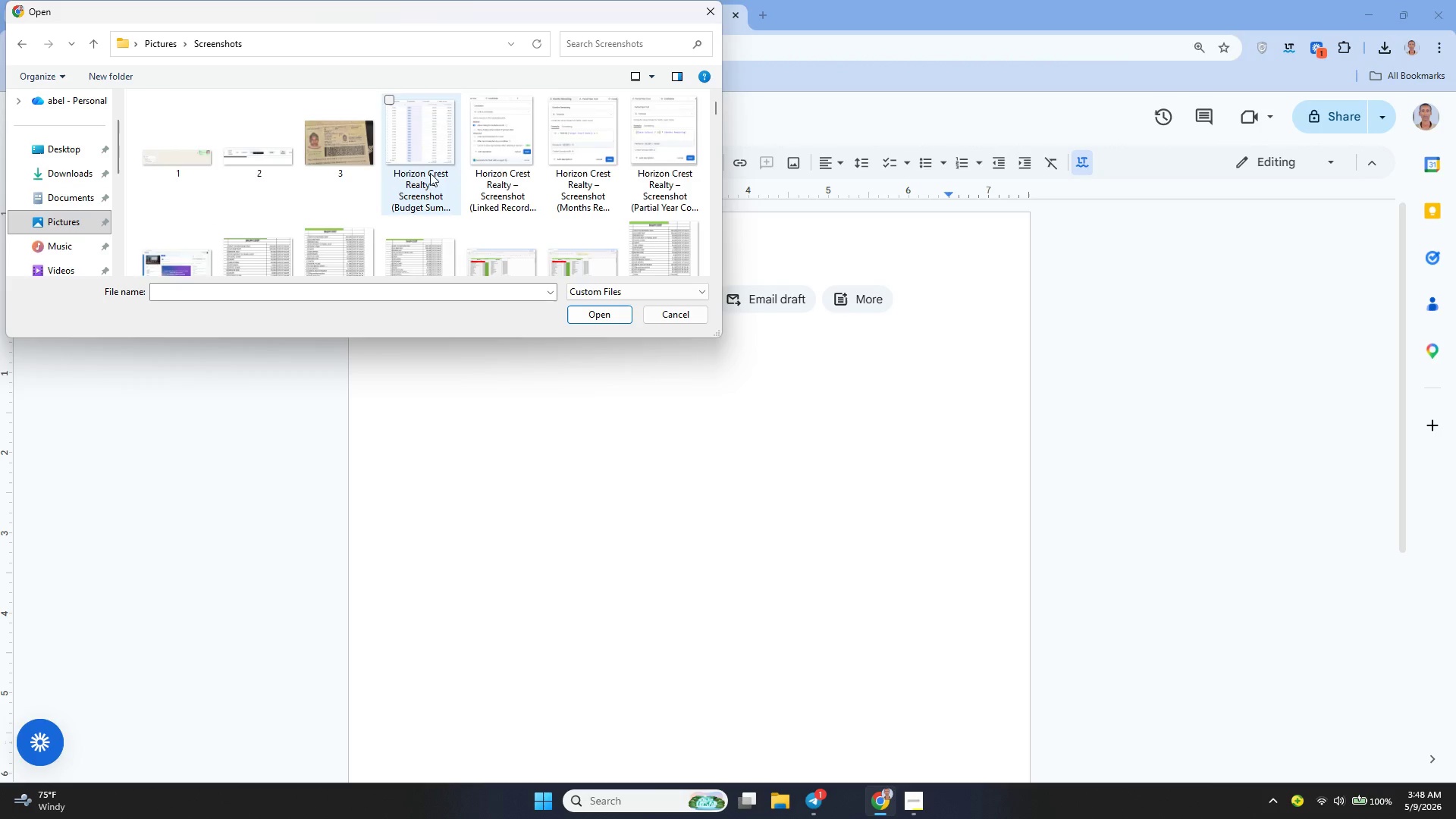 
scroll: coordinate [430, 173], scroll_direction: down, amount: 46.0
 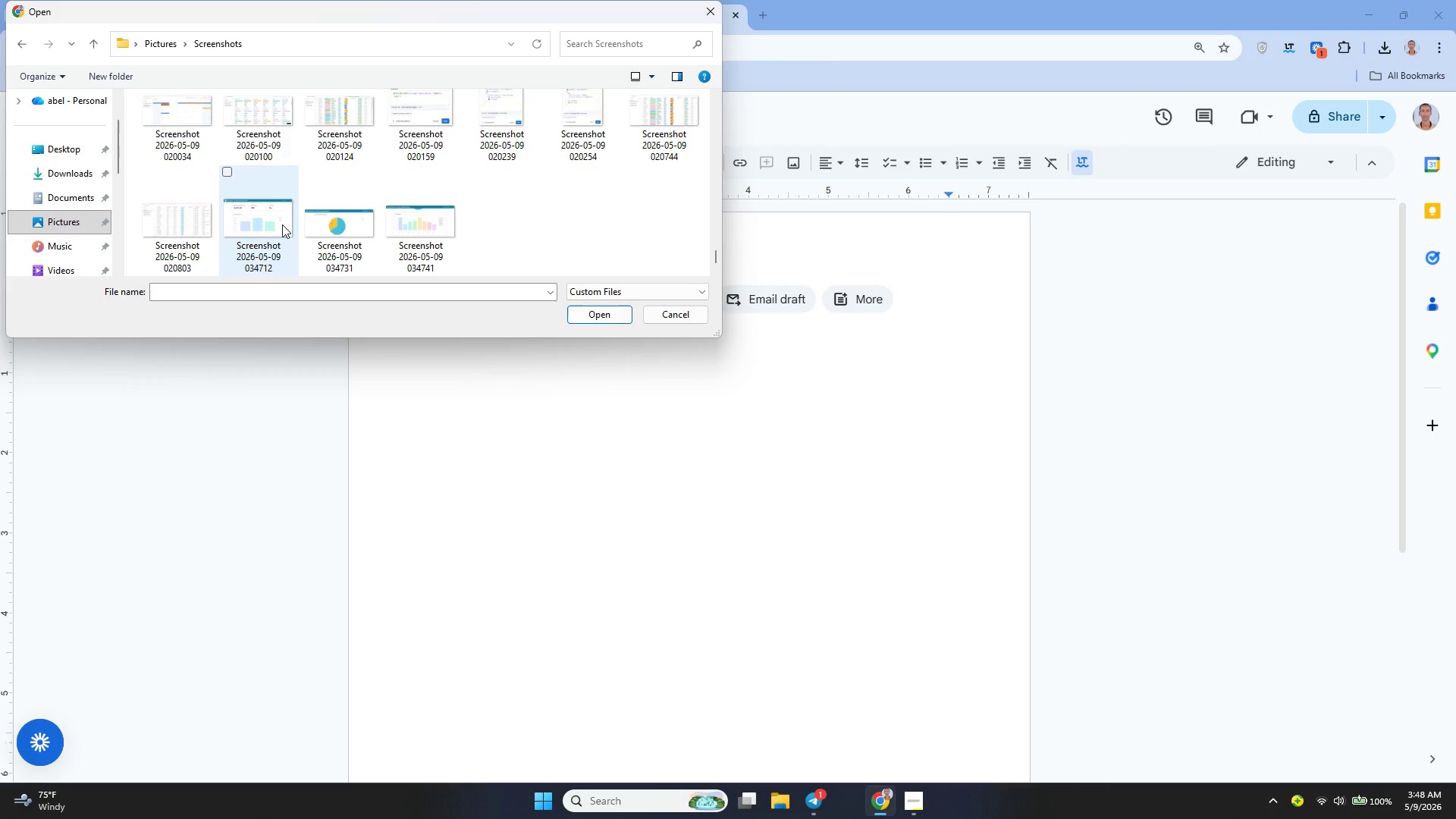 
left_click([282, 224])
 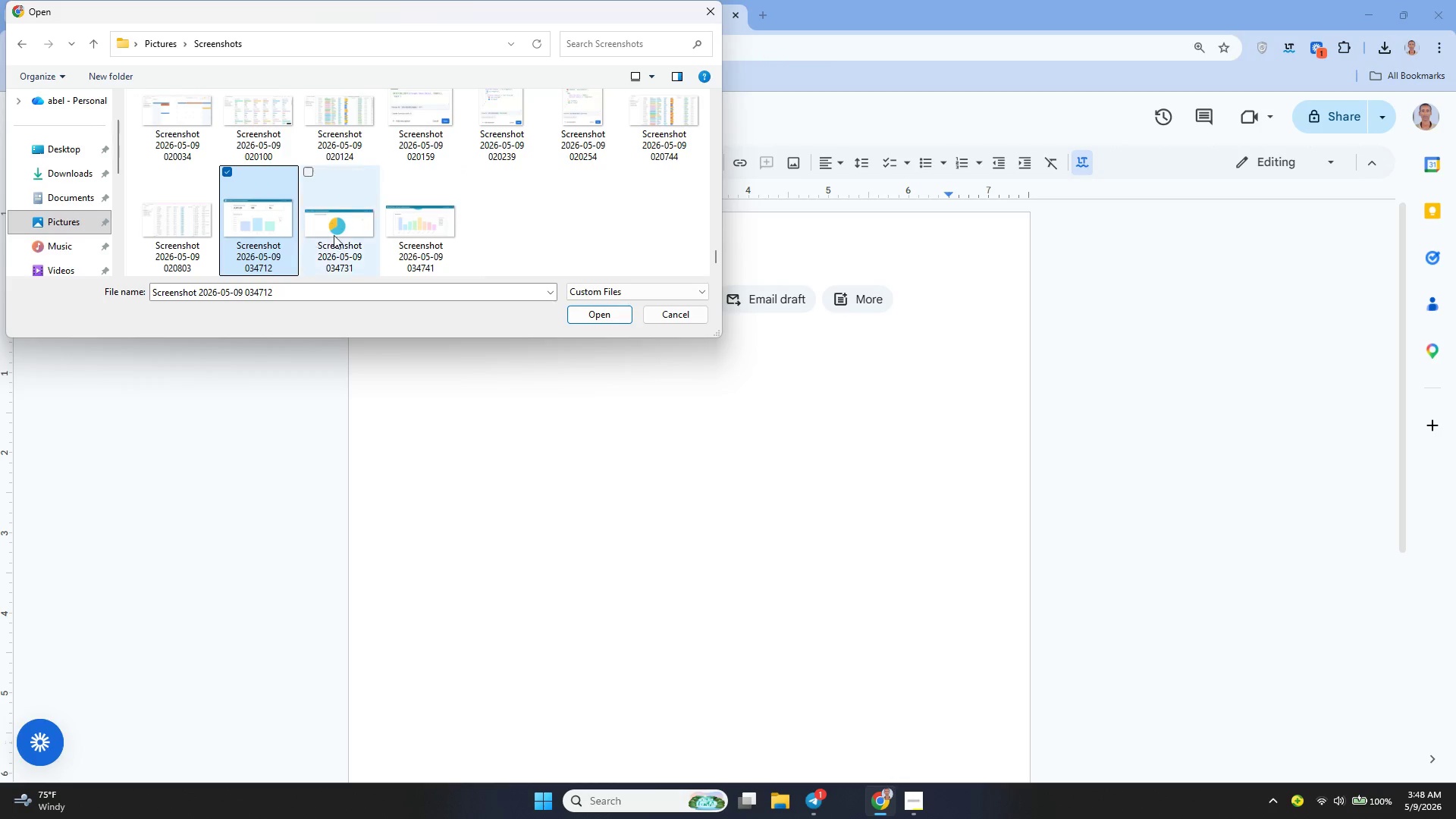 
hold_key(key=ControlLeft, duration=1.25)
left_click([354, 240])
 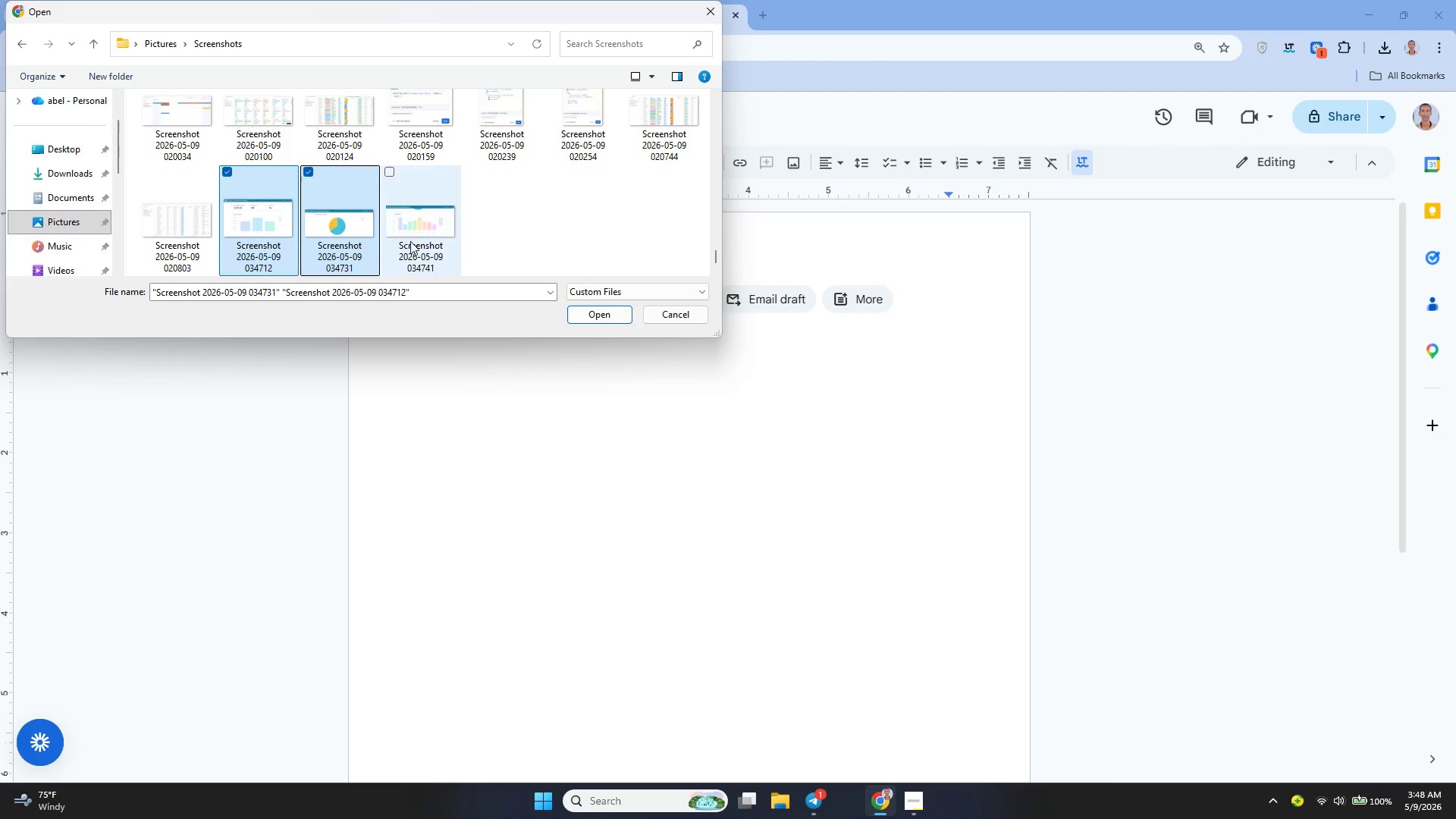 
left_click([410, 241])
 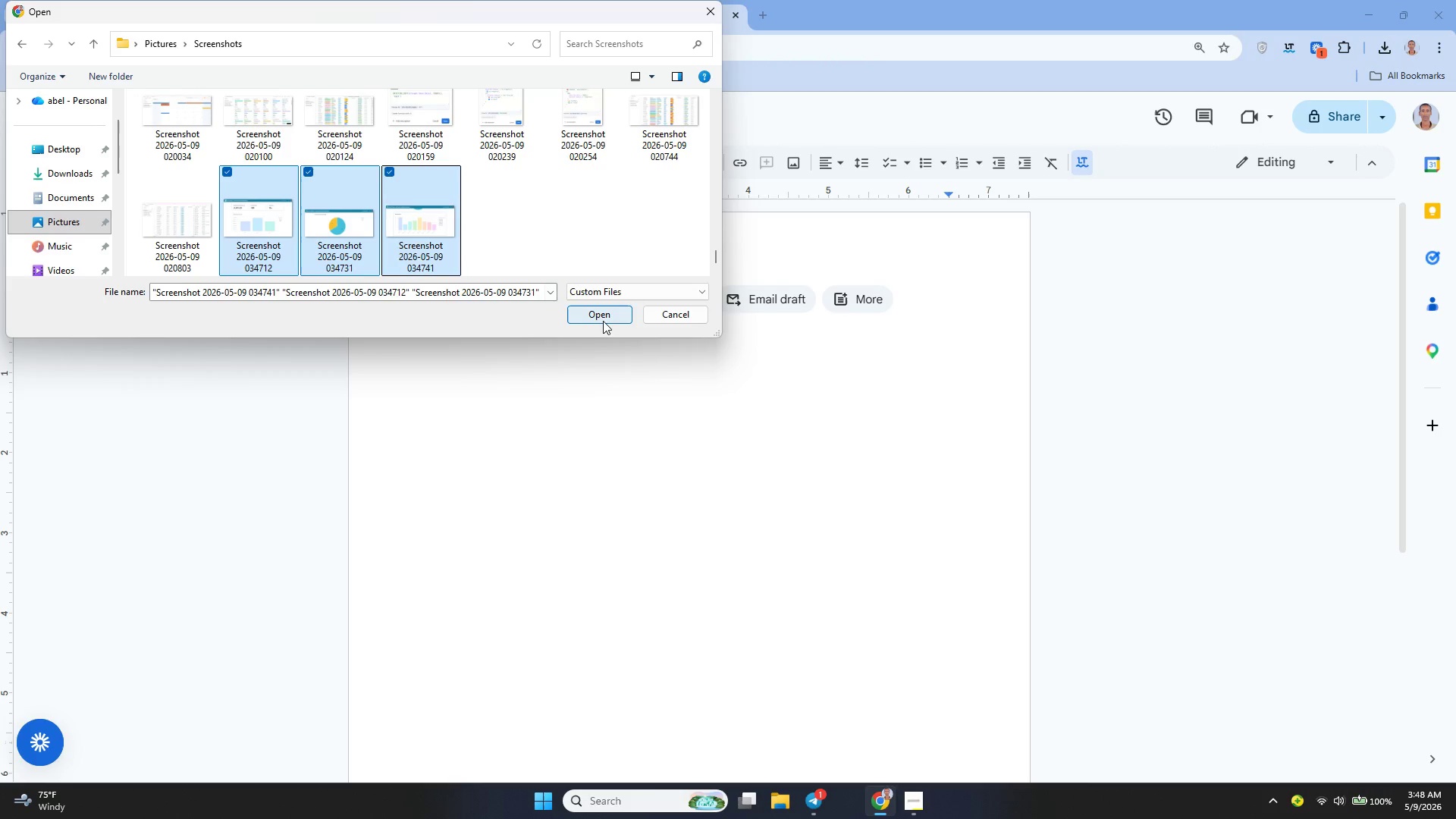 
left_click([603, 321])
 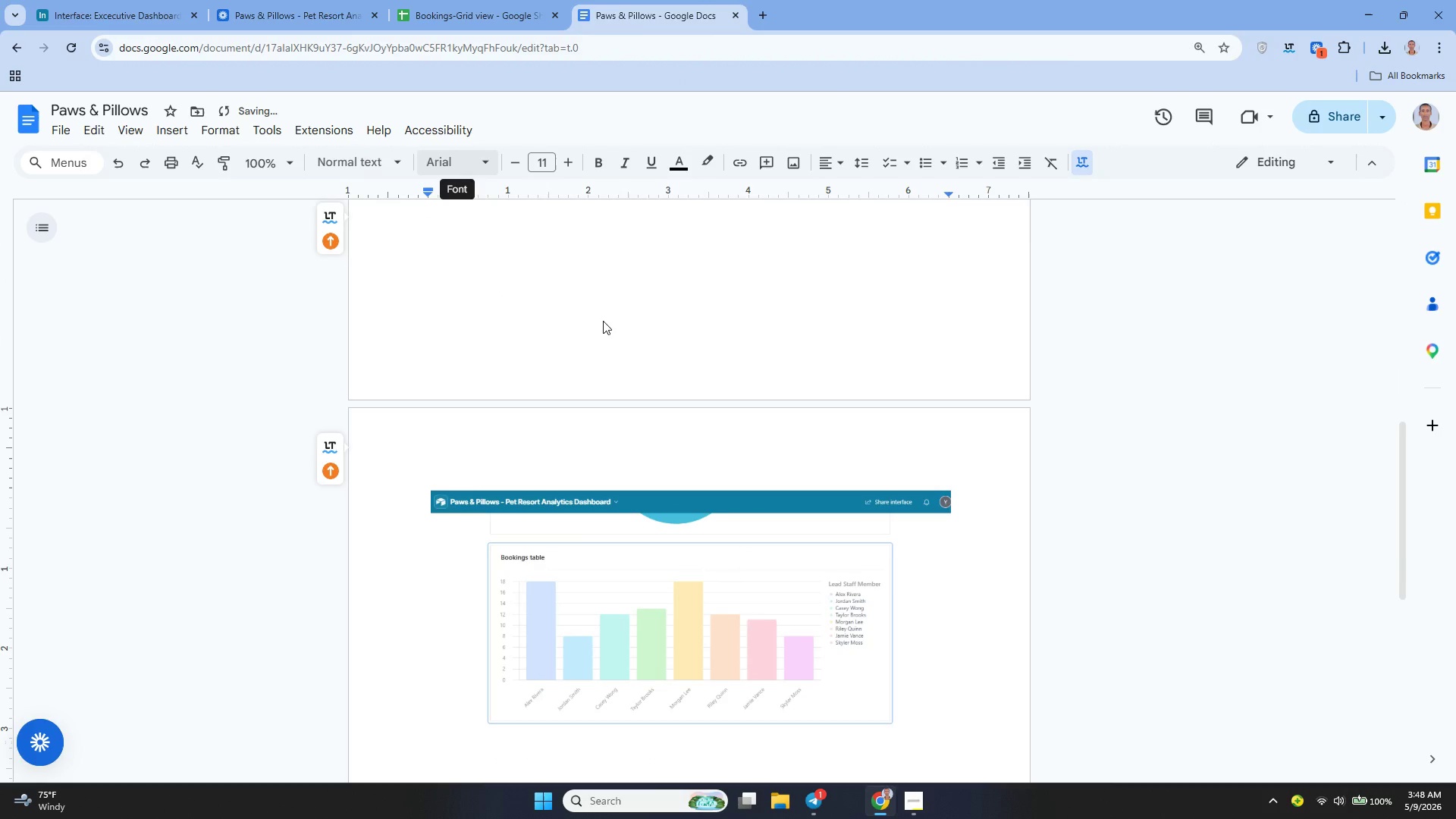 
wait(8.33)
 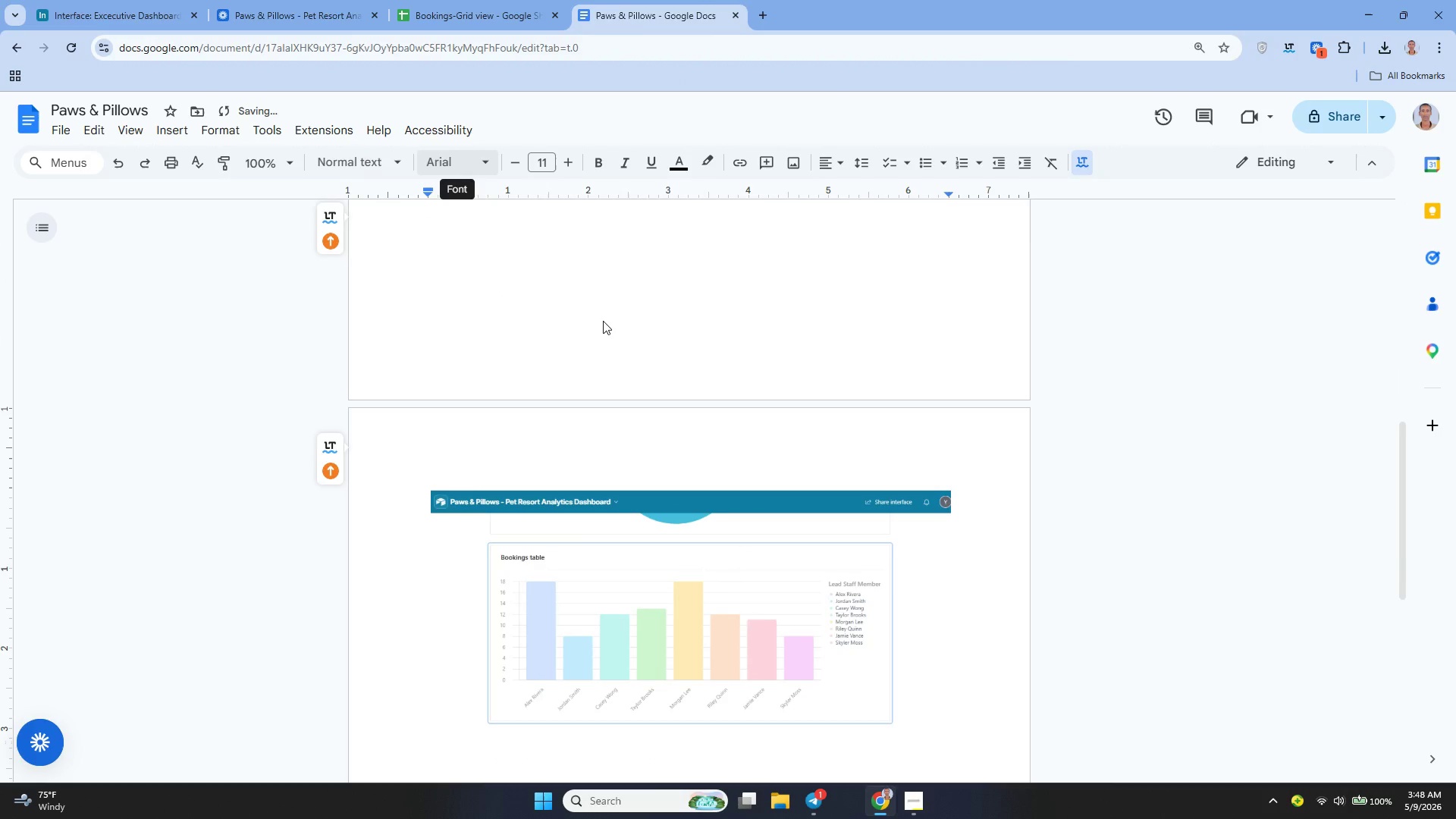 
left_click([469, 373])
 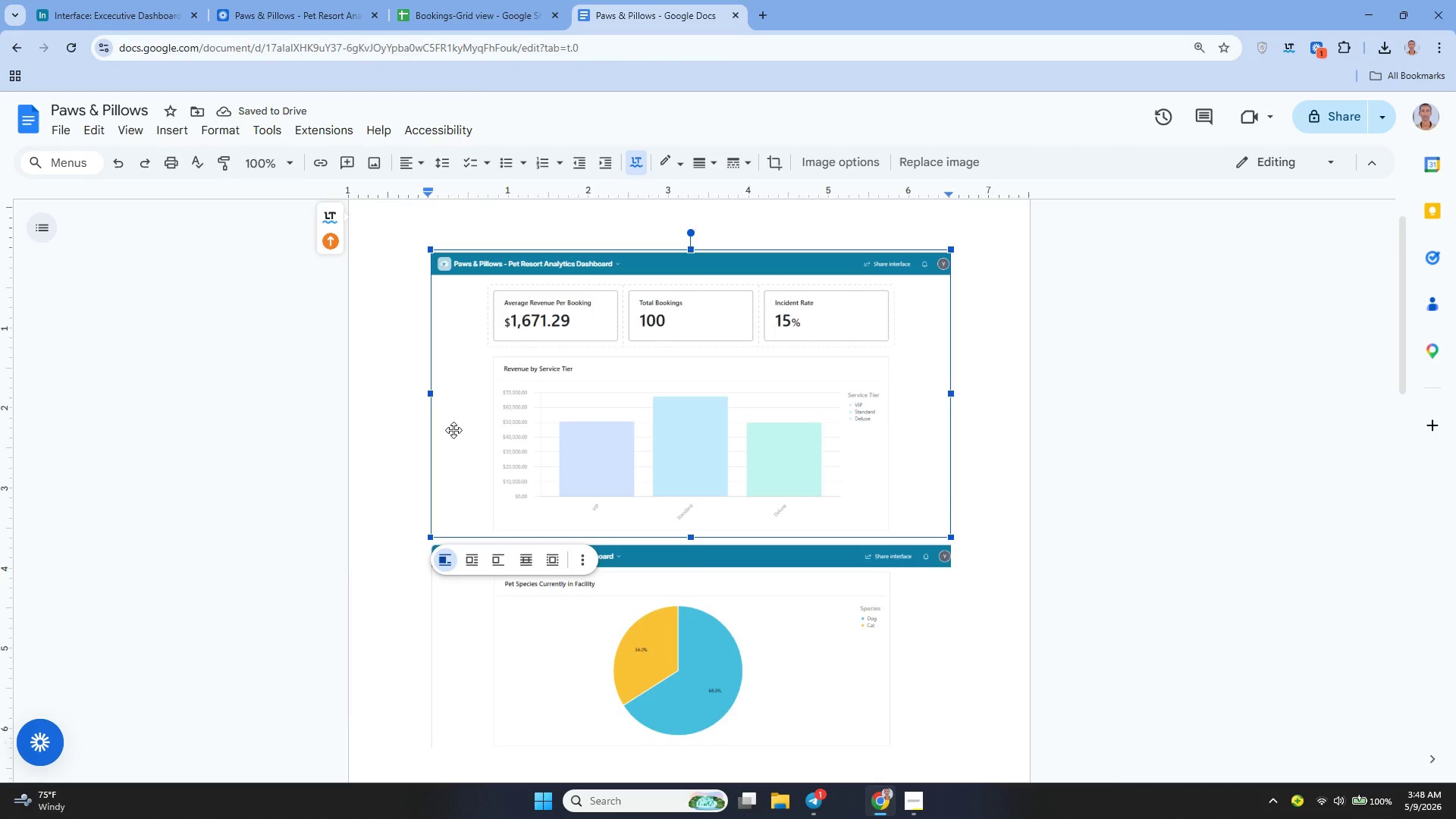 
key(ArrowDown)
 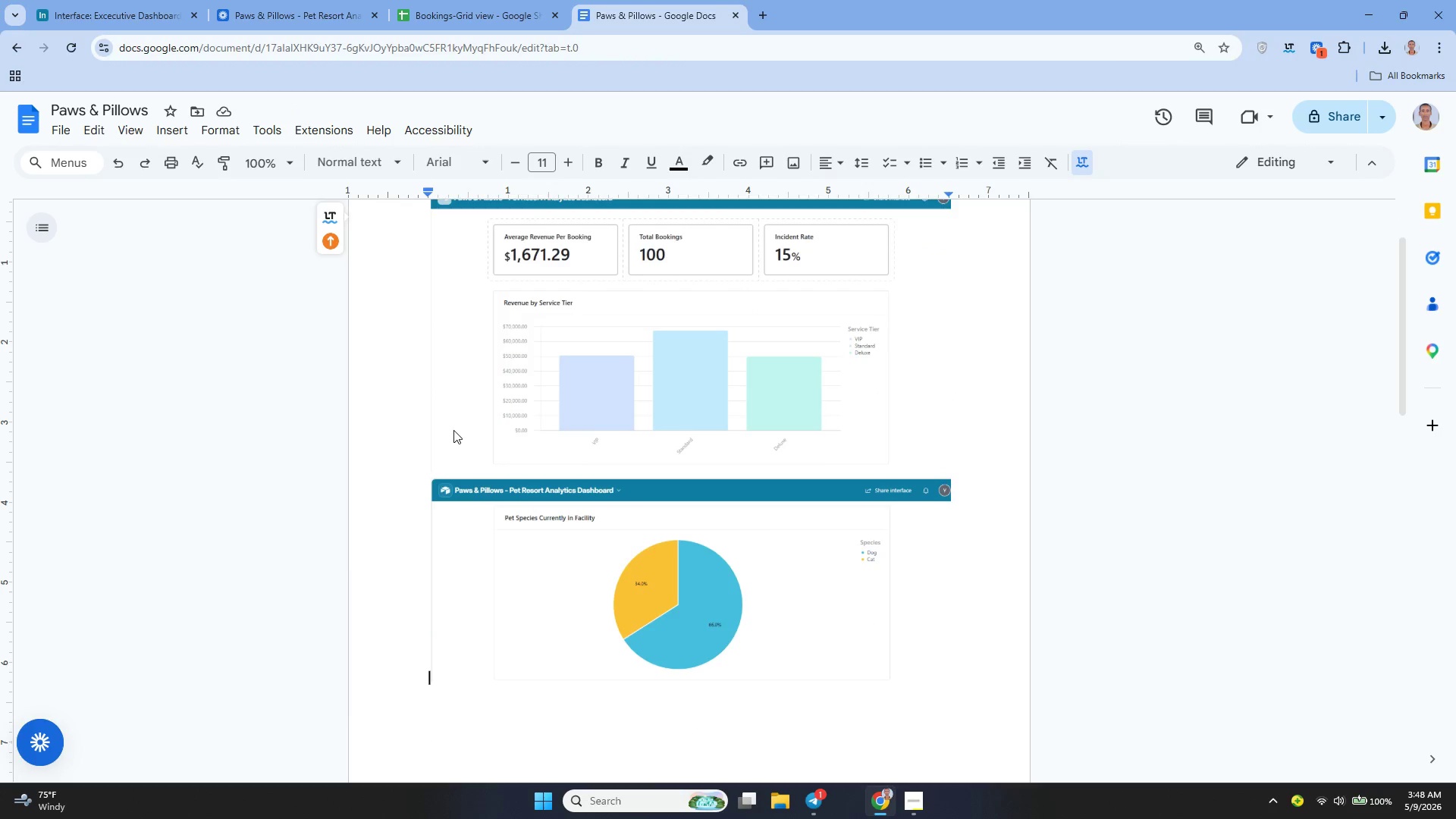 
key(Shift+Enter)
 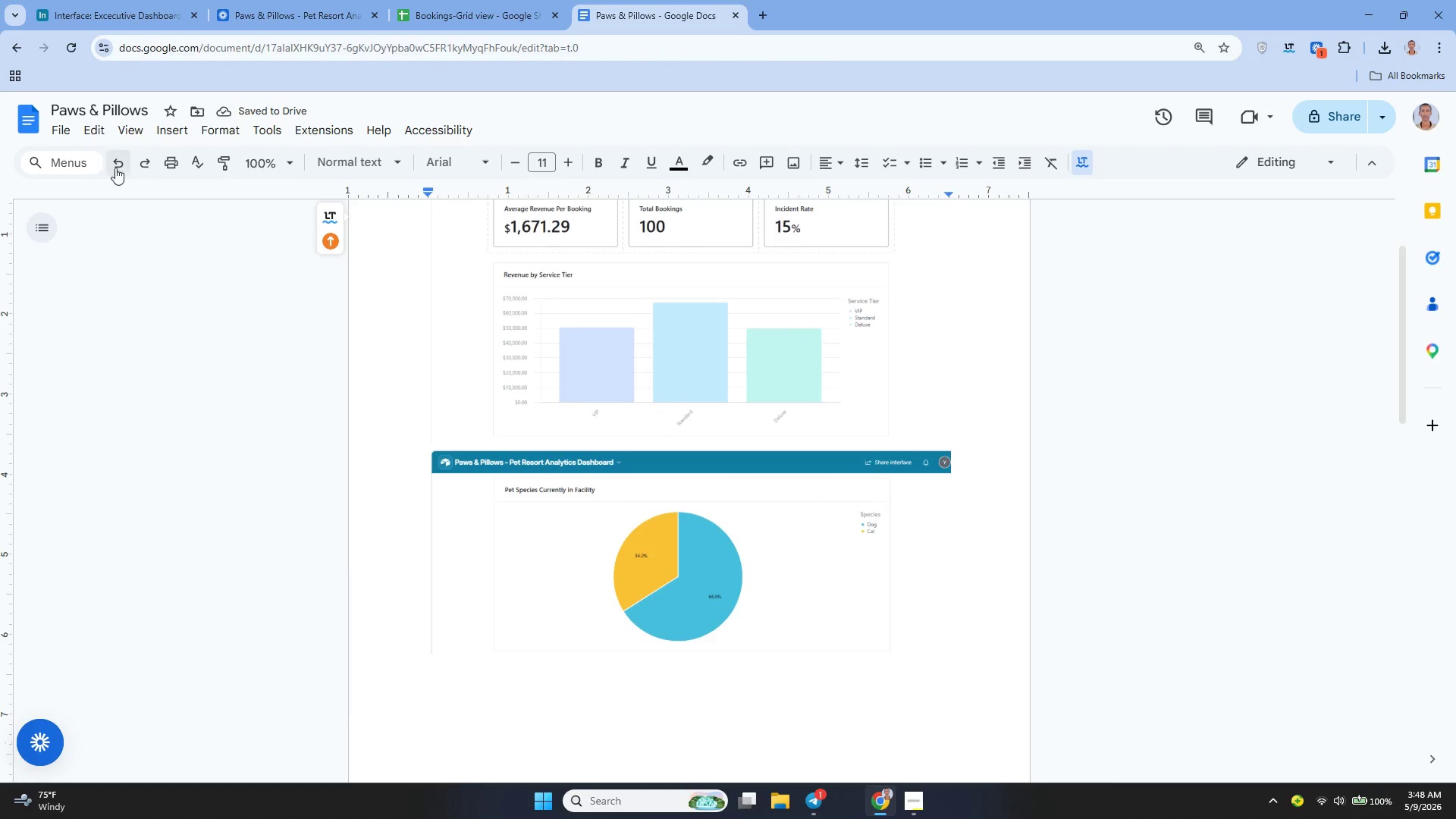 
left_click([61, 139])
 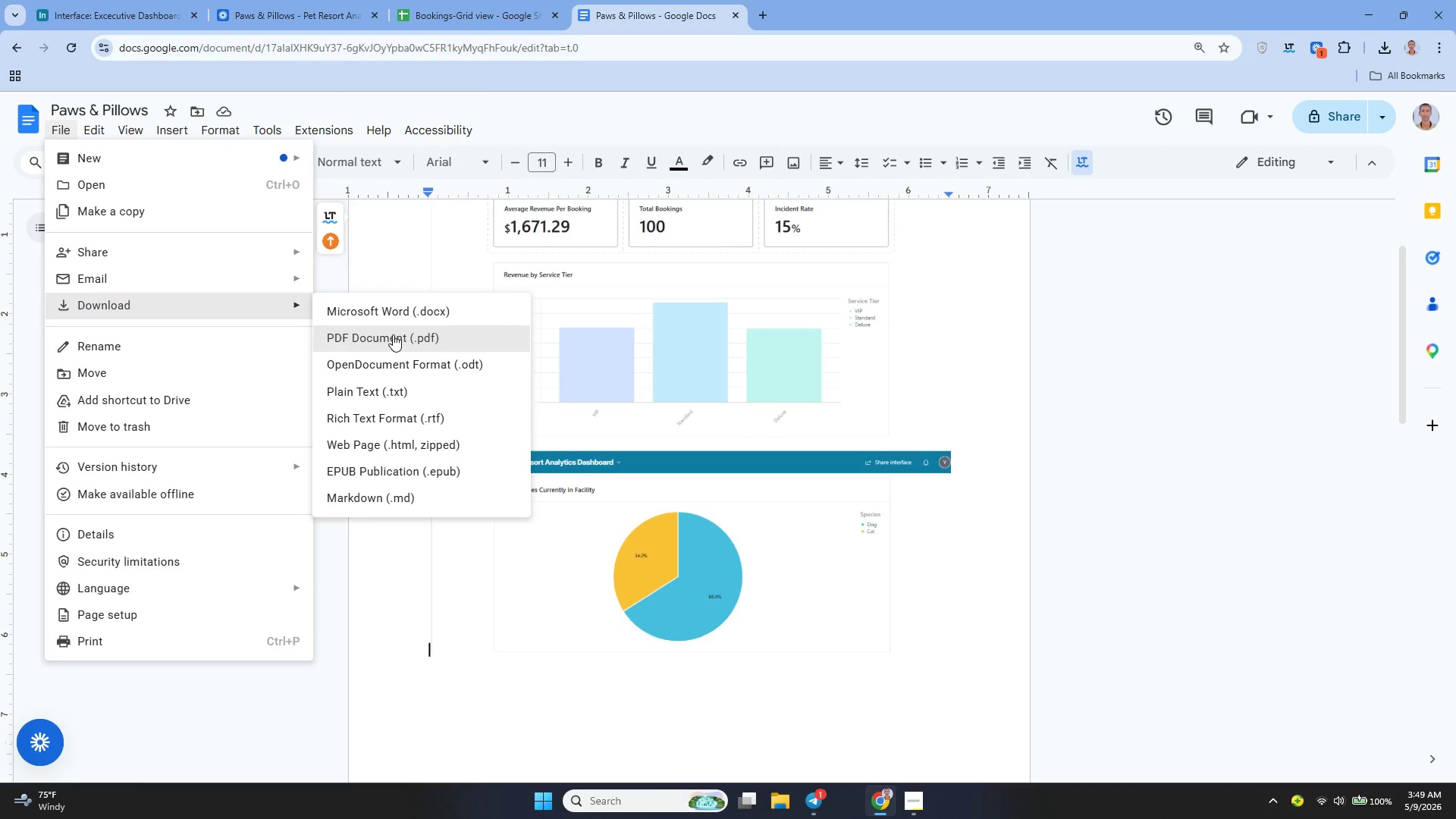 
left_click([393, 334])
 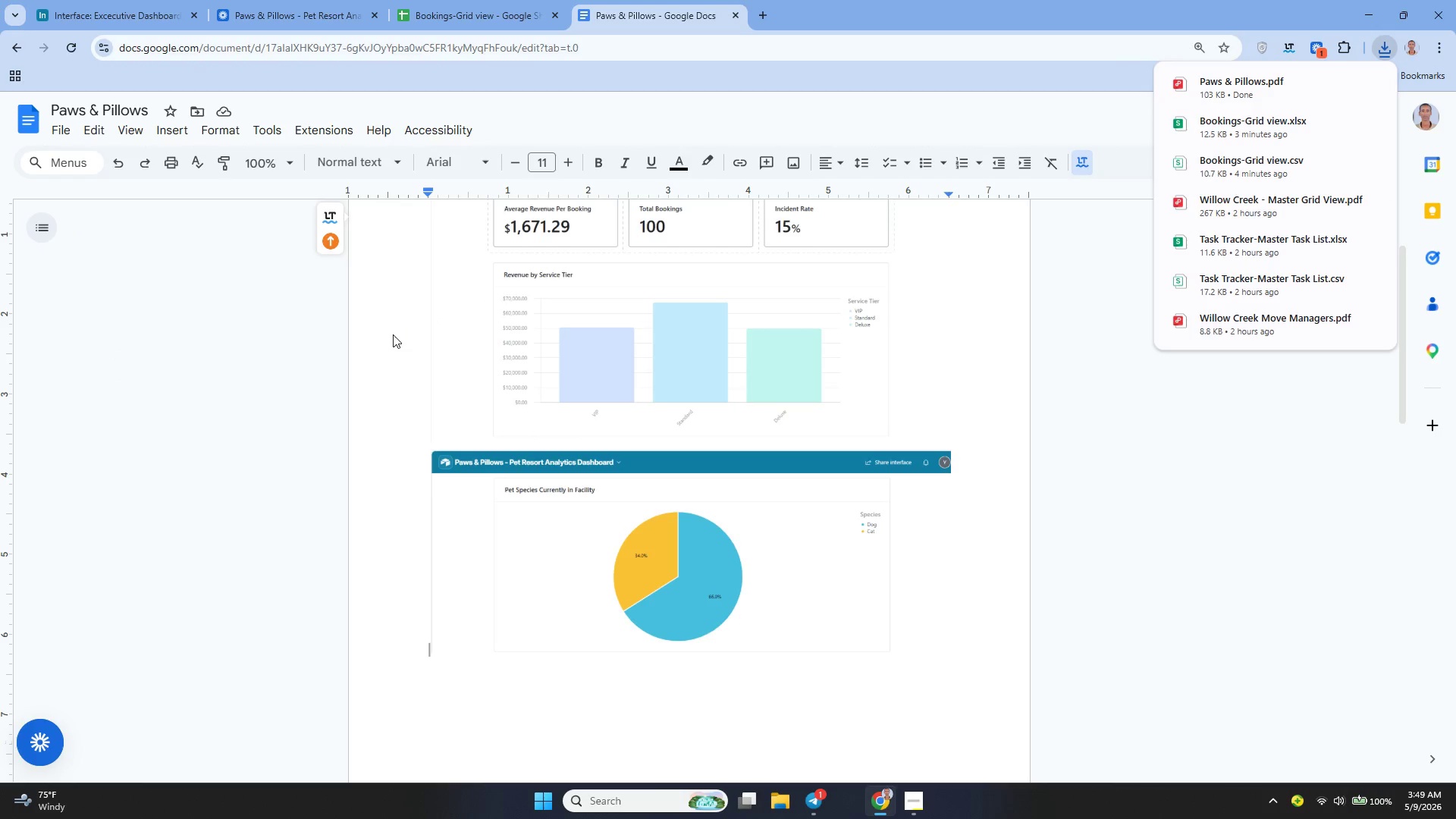 
wait(8.16)
 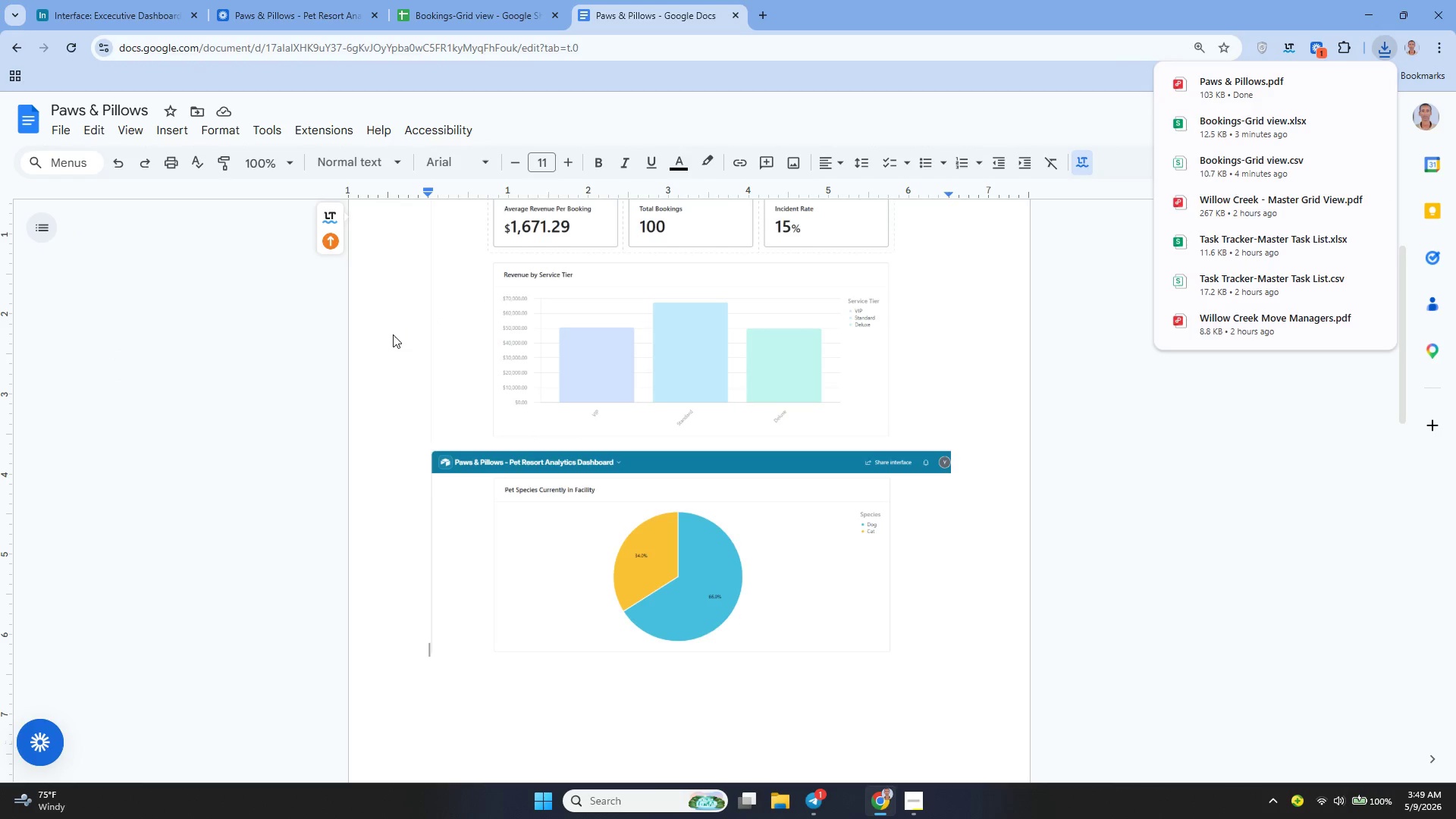 
left_click([106, 10])
 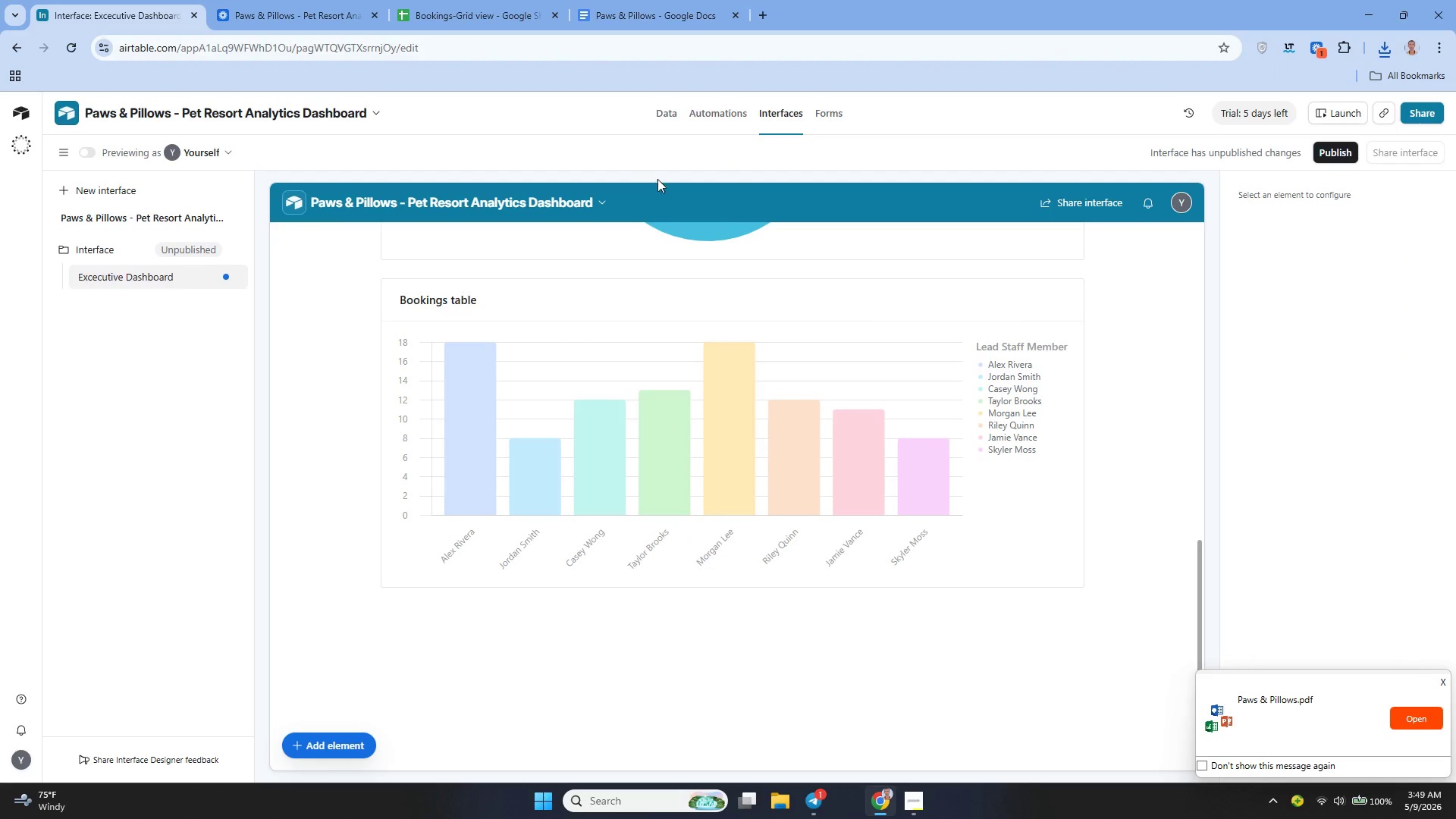 